 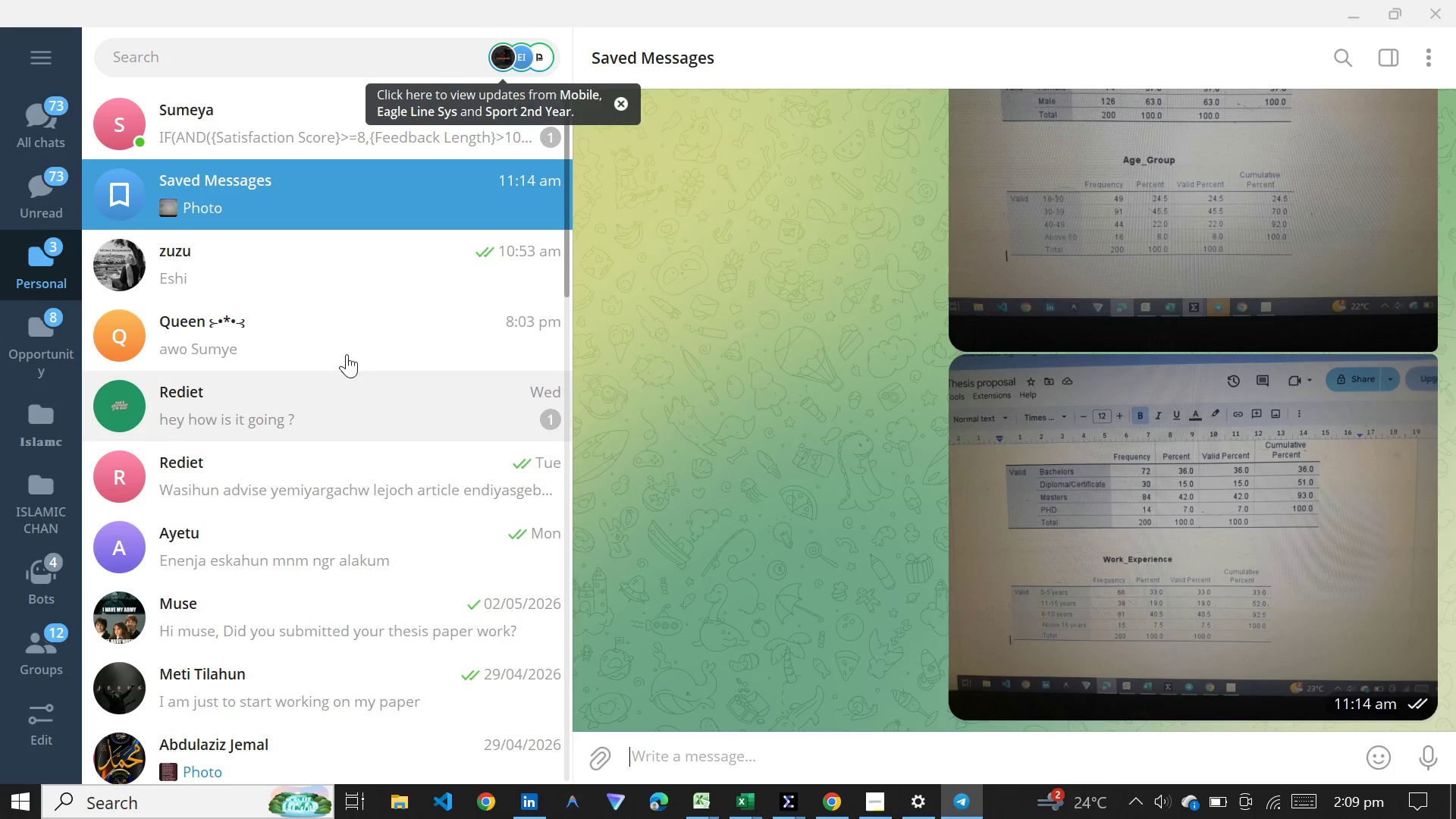 
left_click([253, 116])
 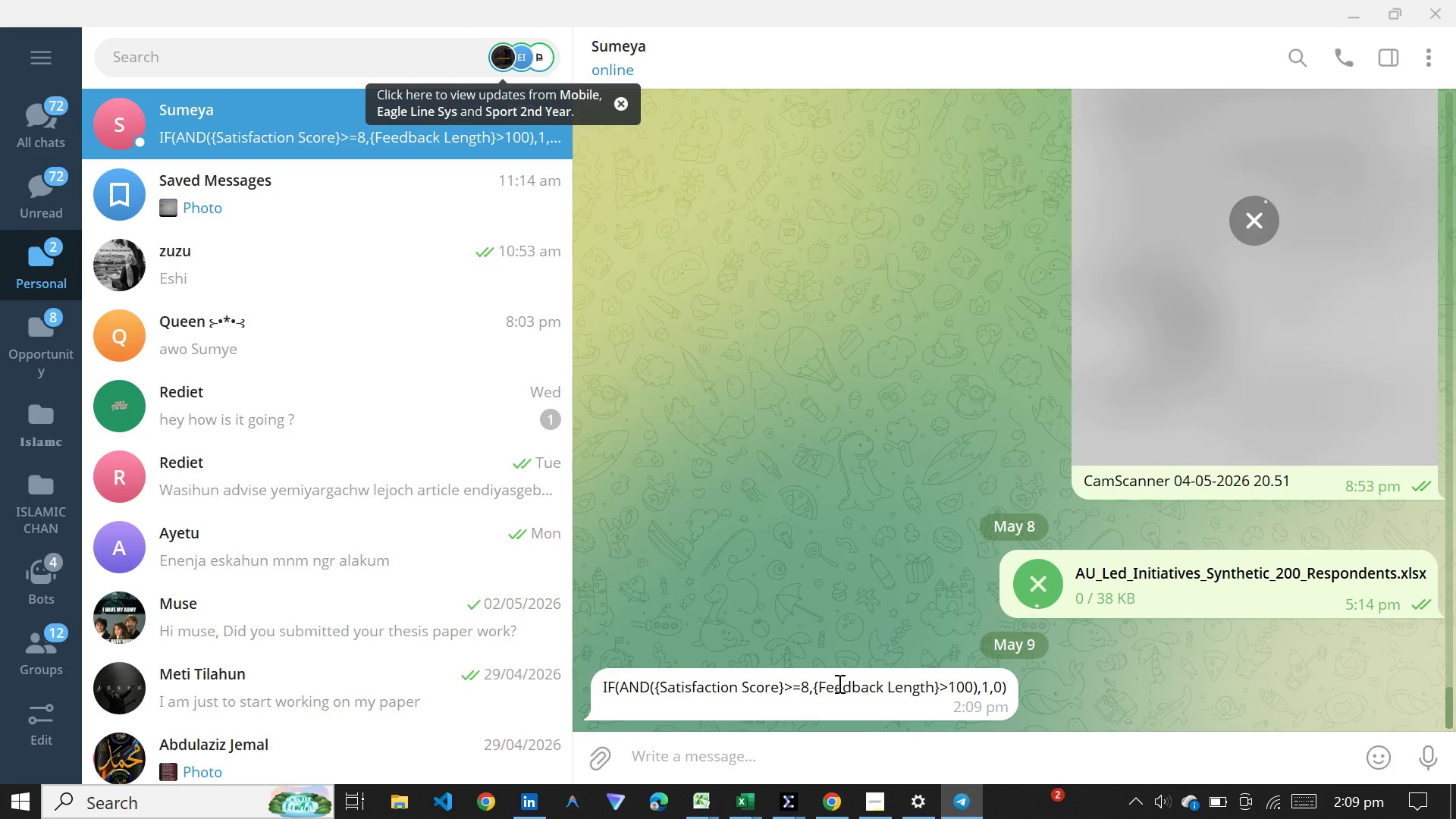 
right_click([838, 683])
 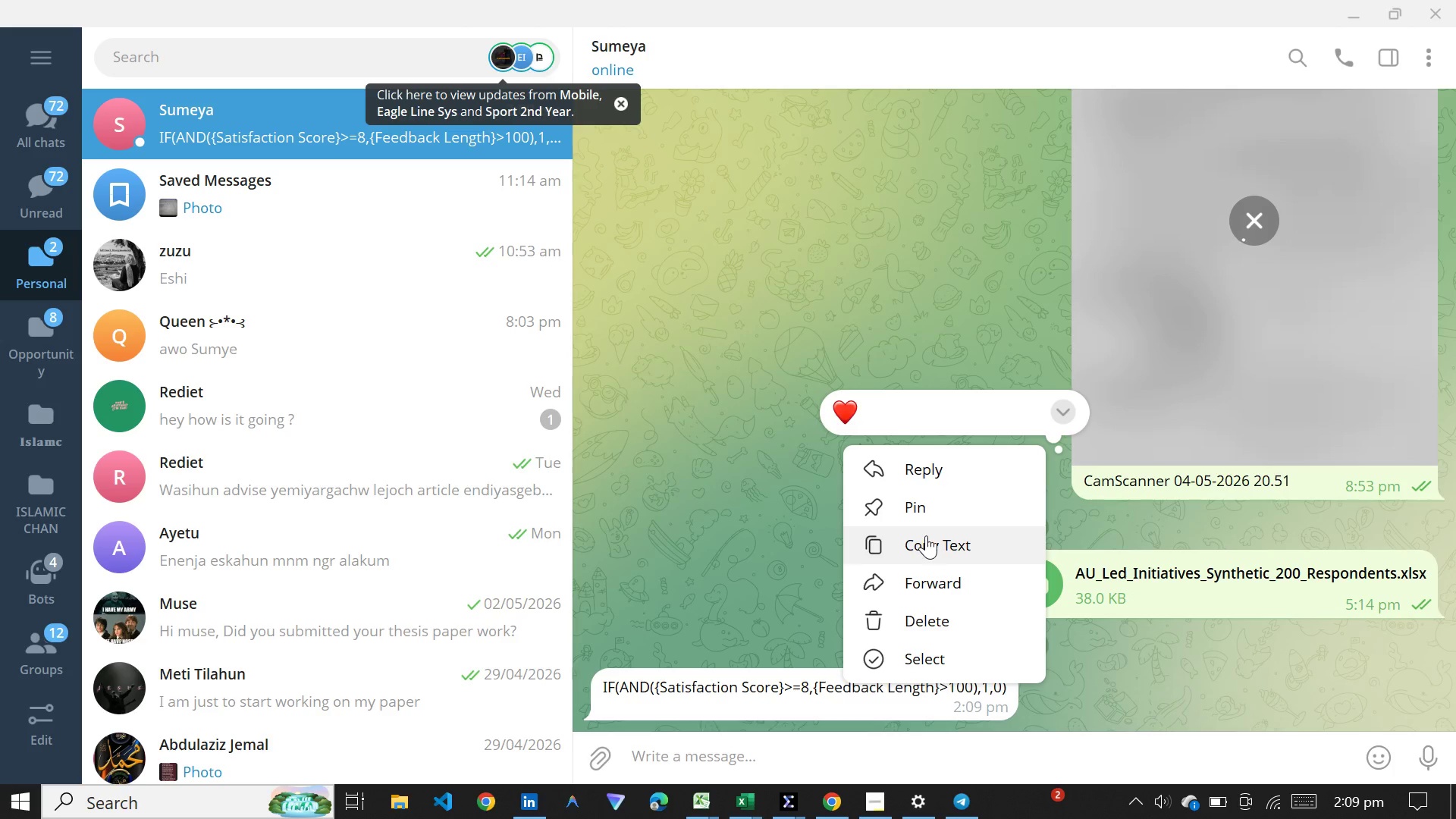 
left_click([926, 535])
 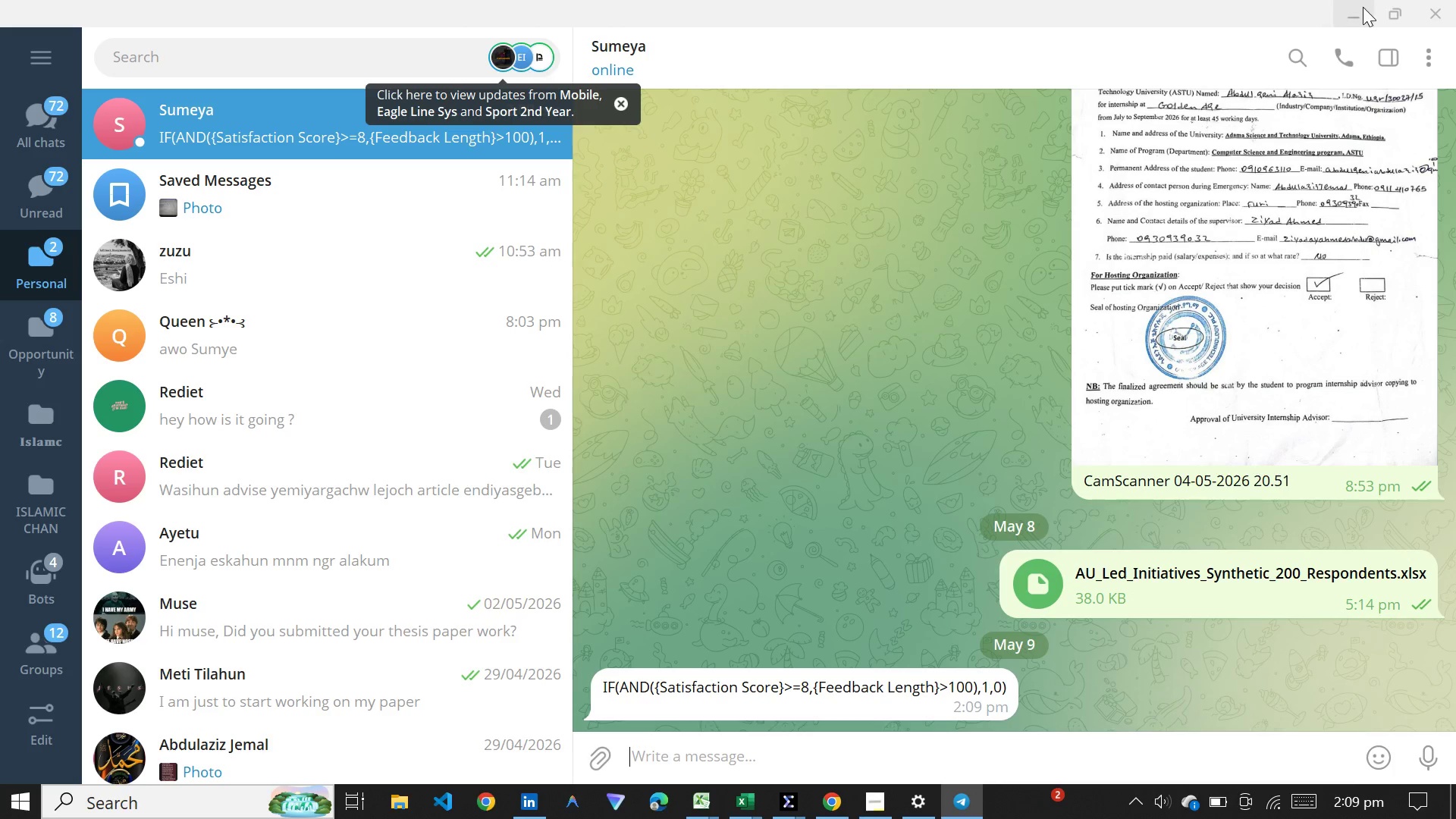 
left_click([1366, 7])
 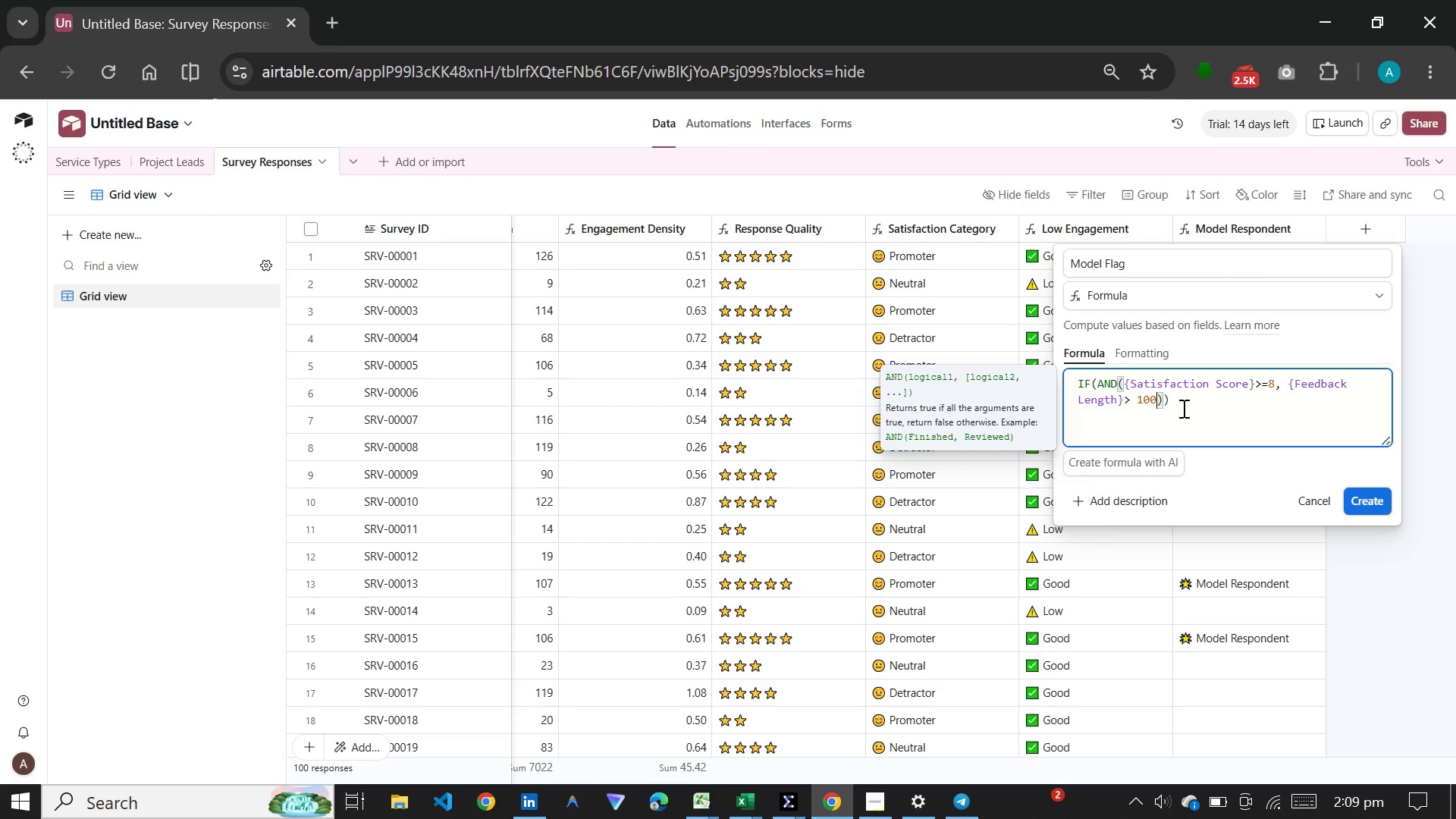 
left_click_drag(start_coordinate=[1182, 408], to_coordinate=[1079, 379])
 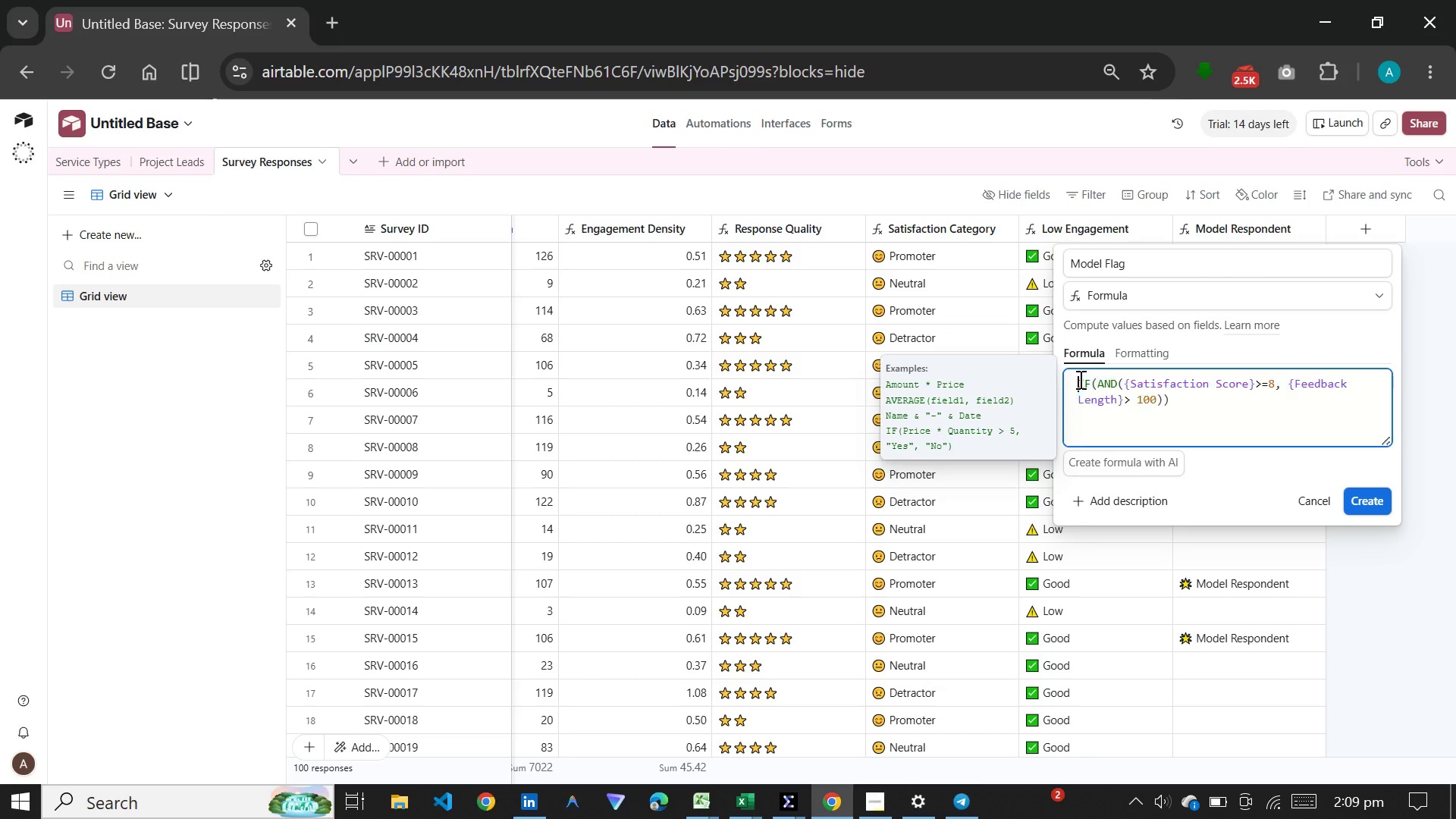 
left_click([1079, 379])
 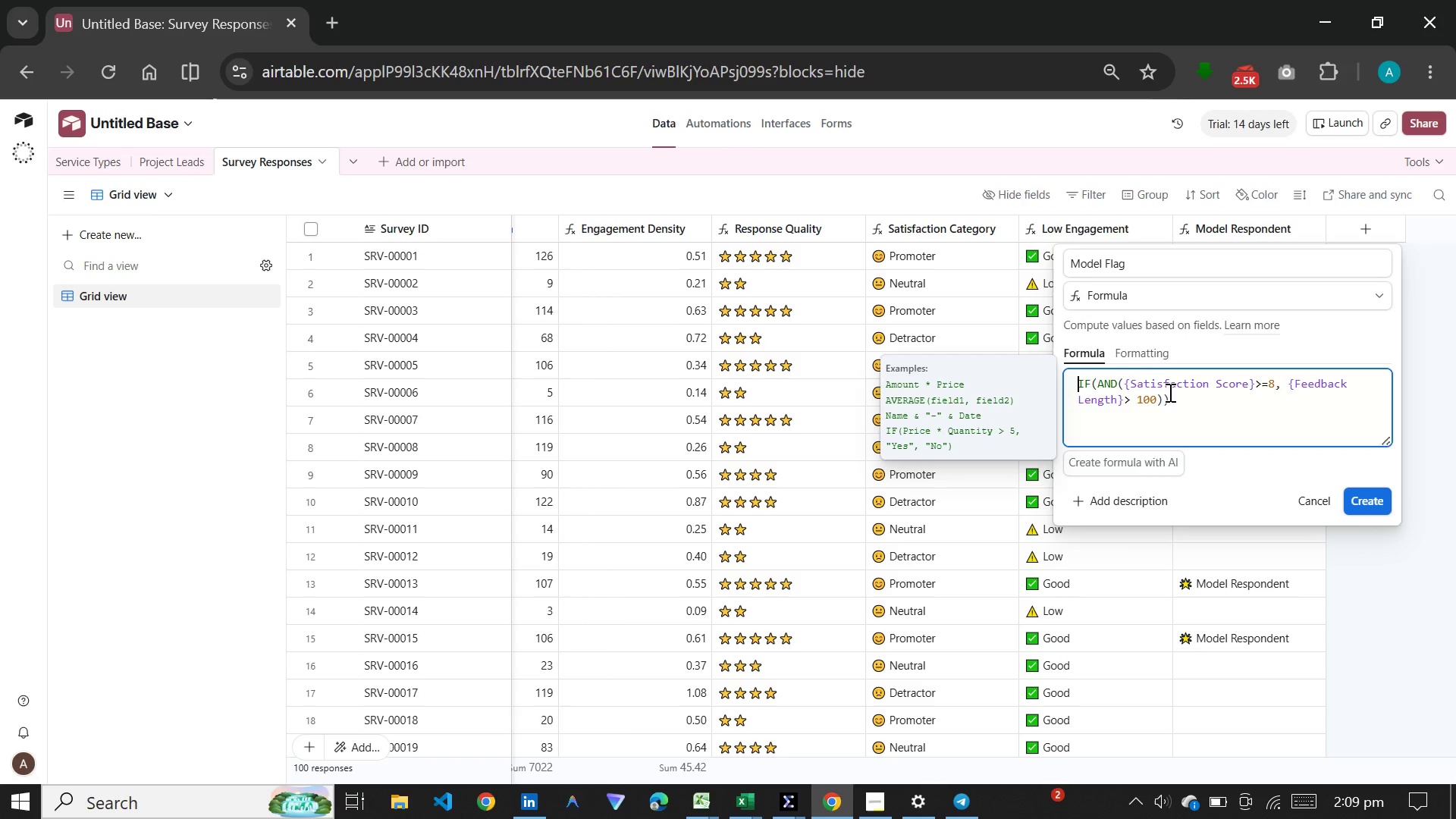 
left_click_drag(start_coordinate=[1171, 396], to_coordinate=[1062, 378])
 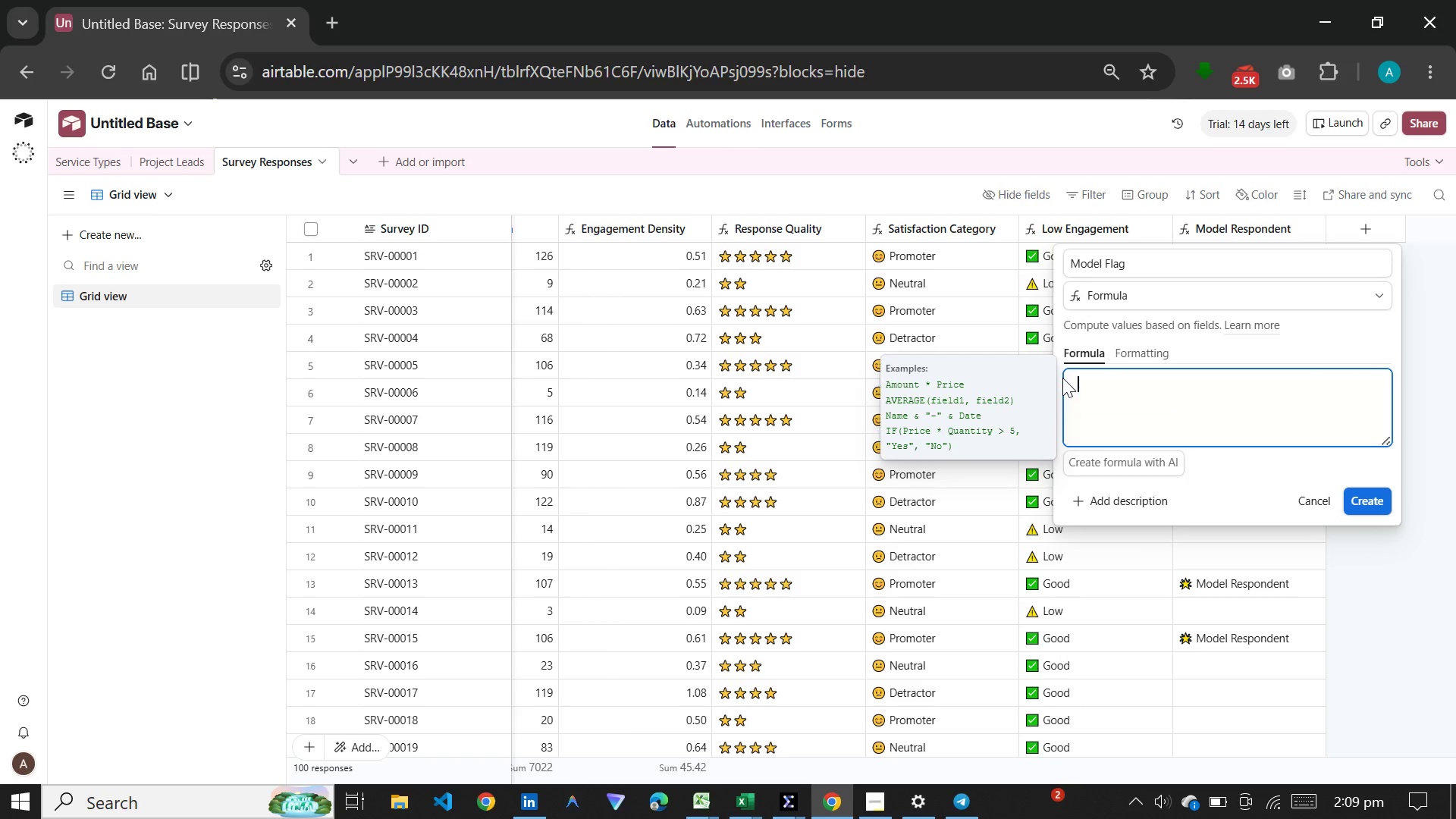 
key(Backspace)
 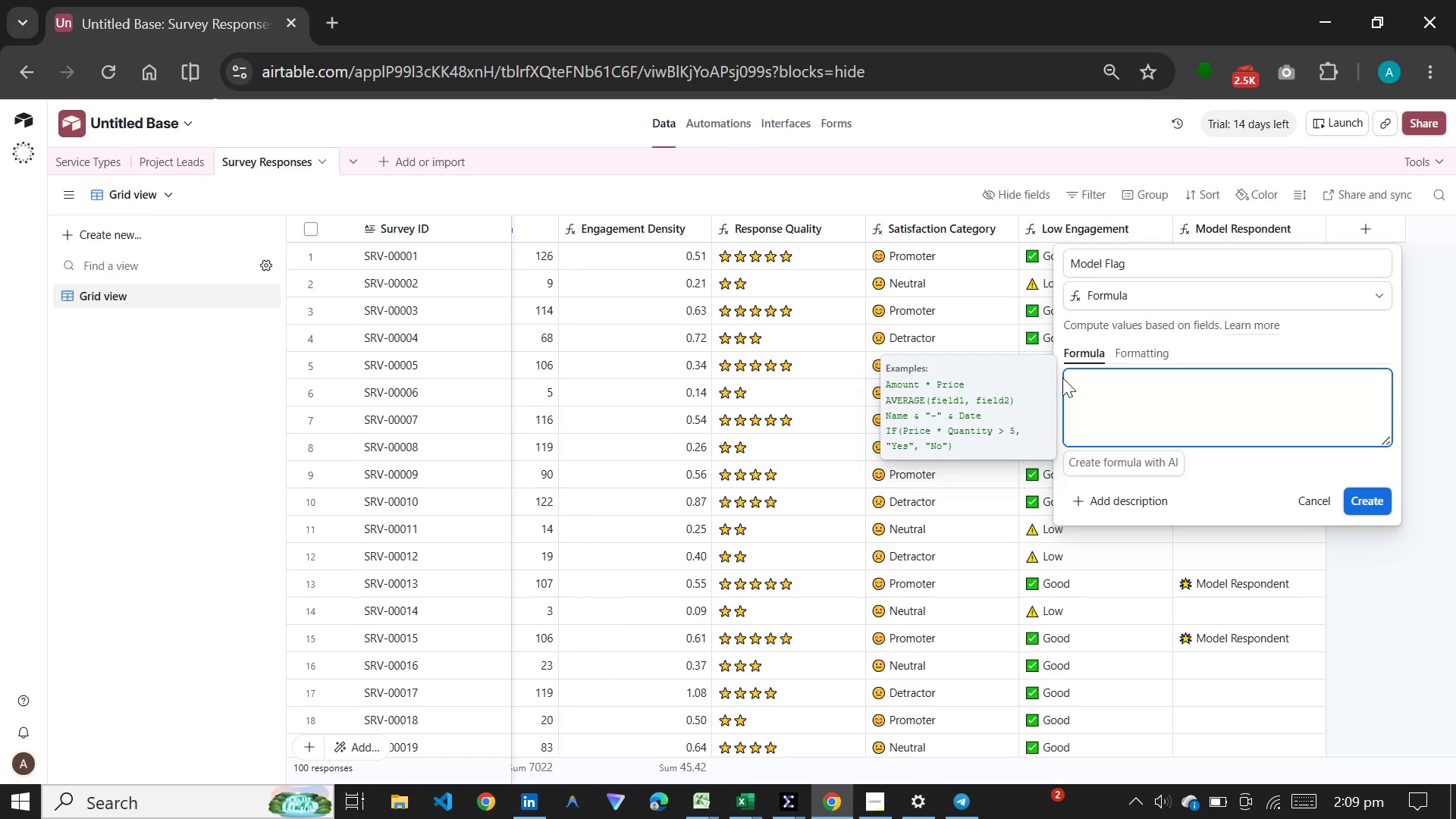 
key(Control+V)
 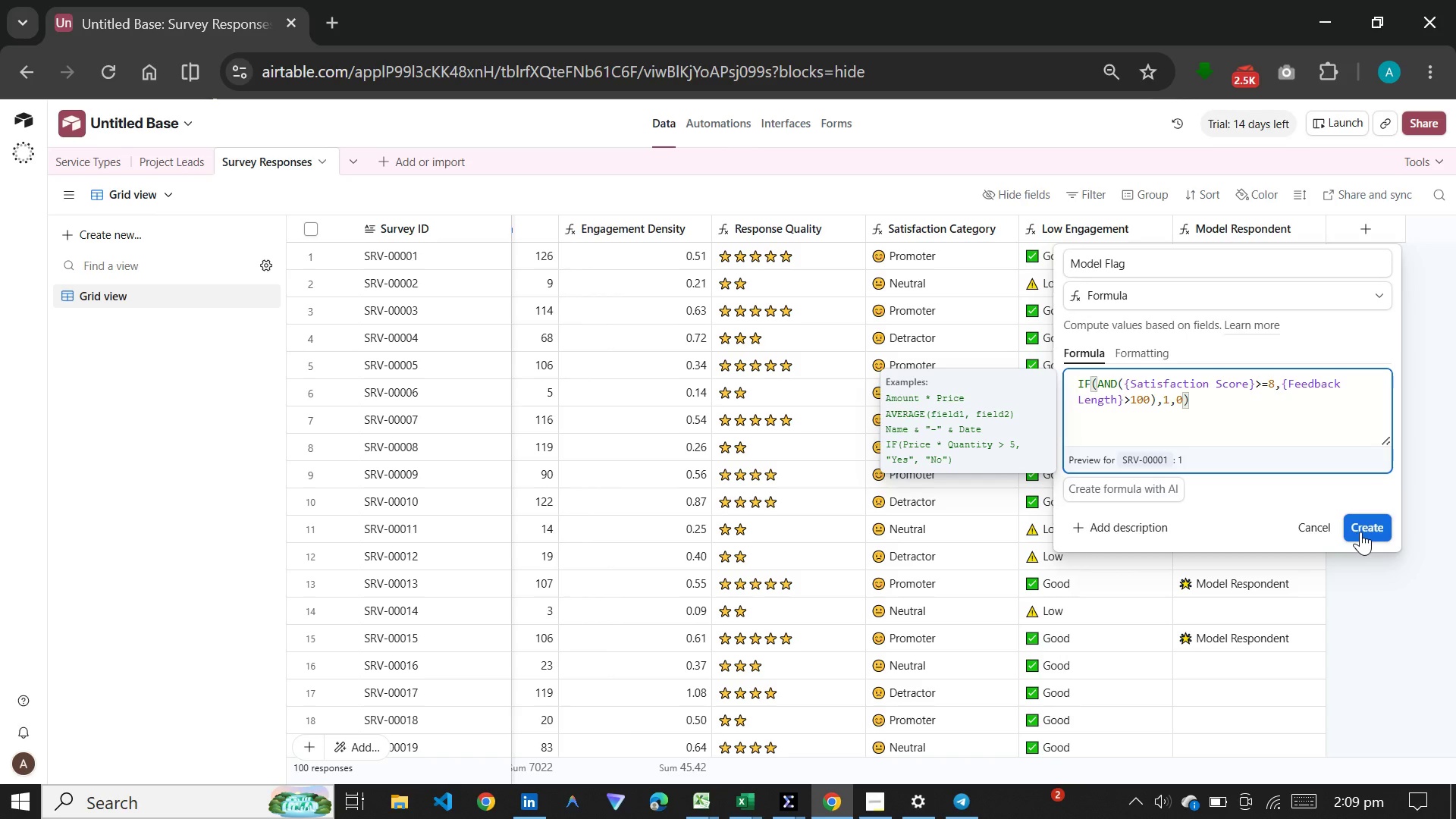 
wait(7.84)
 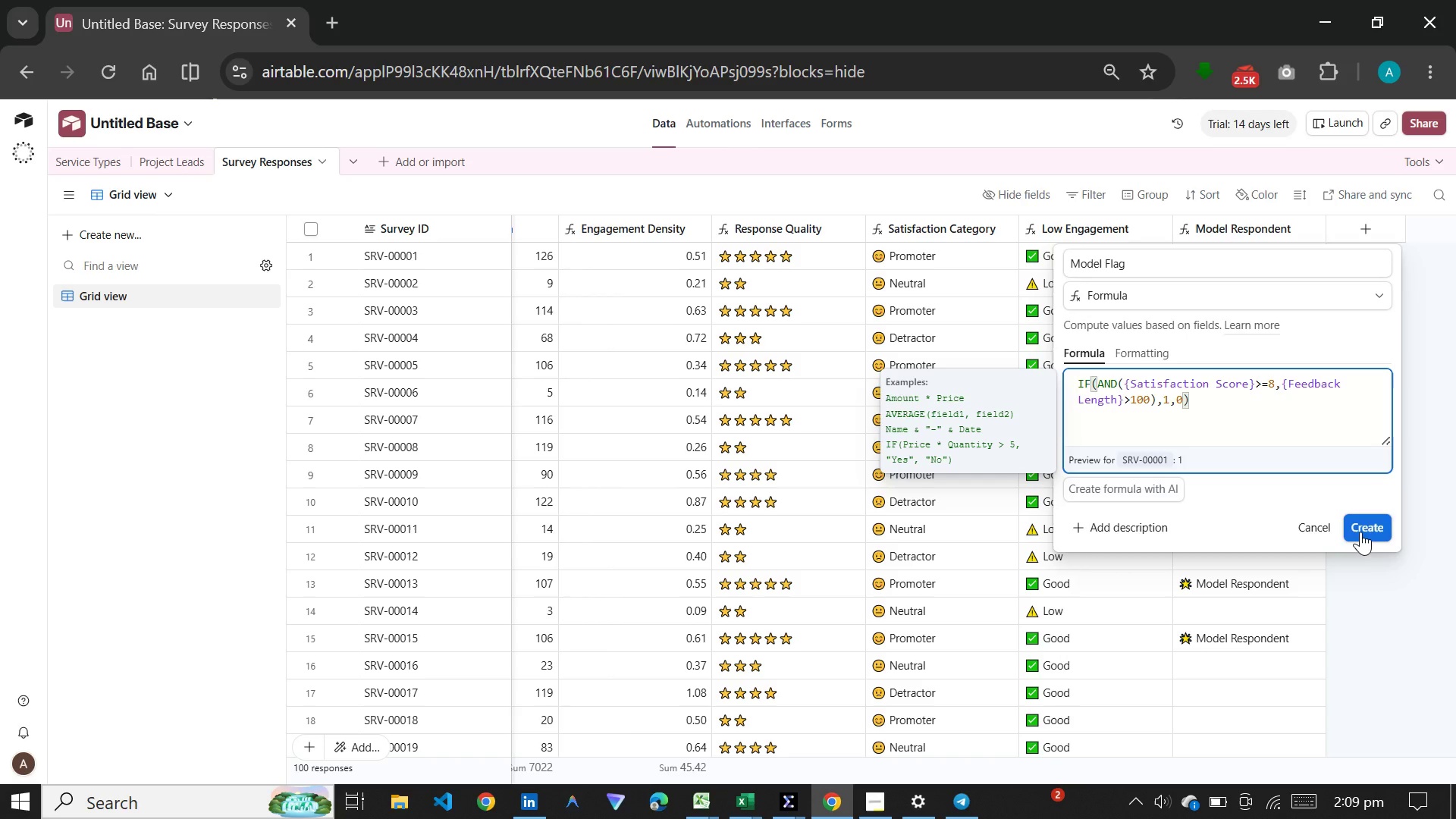 
double_click([1122, 348])
 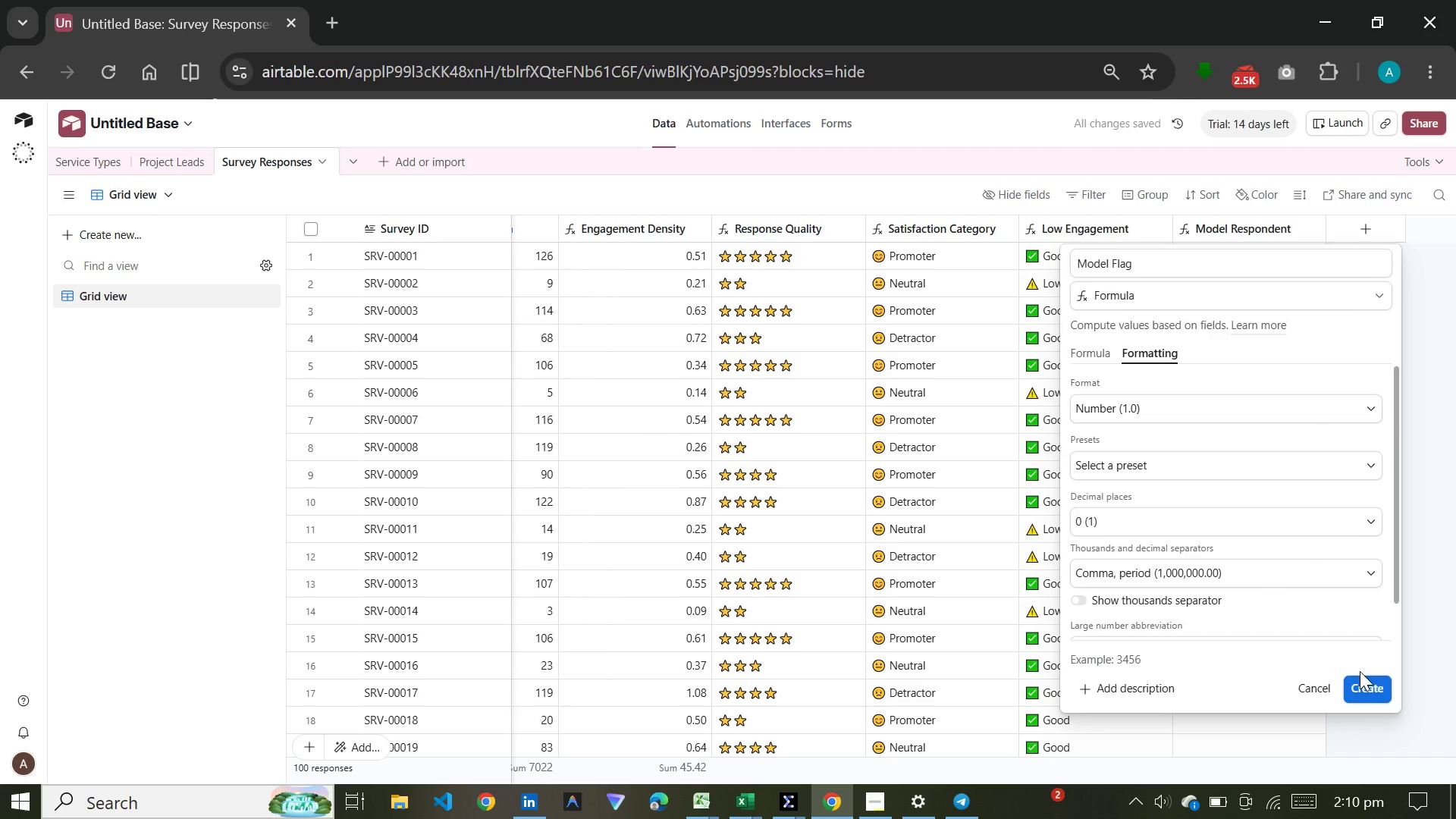 
left_click([1361, 682])
 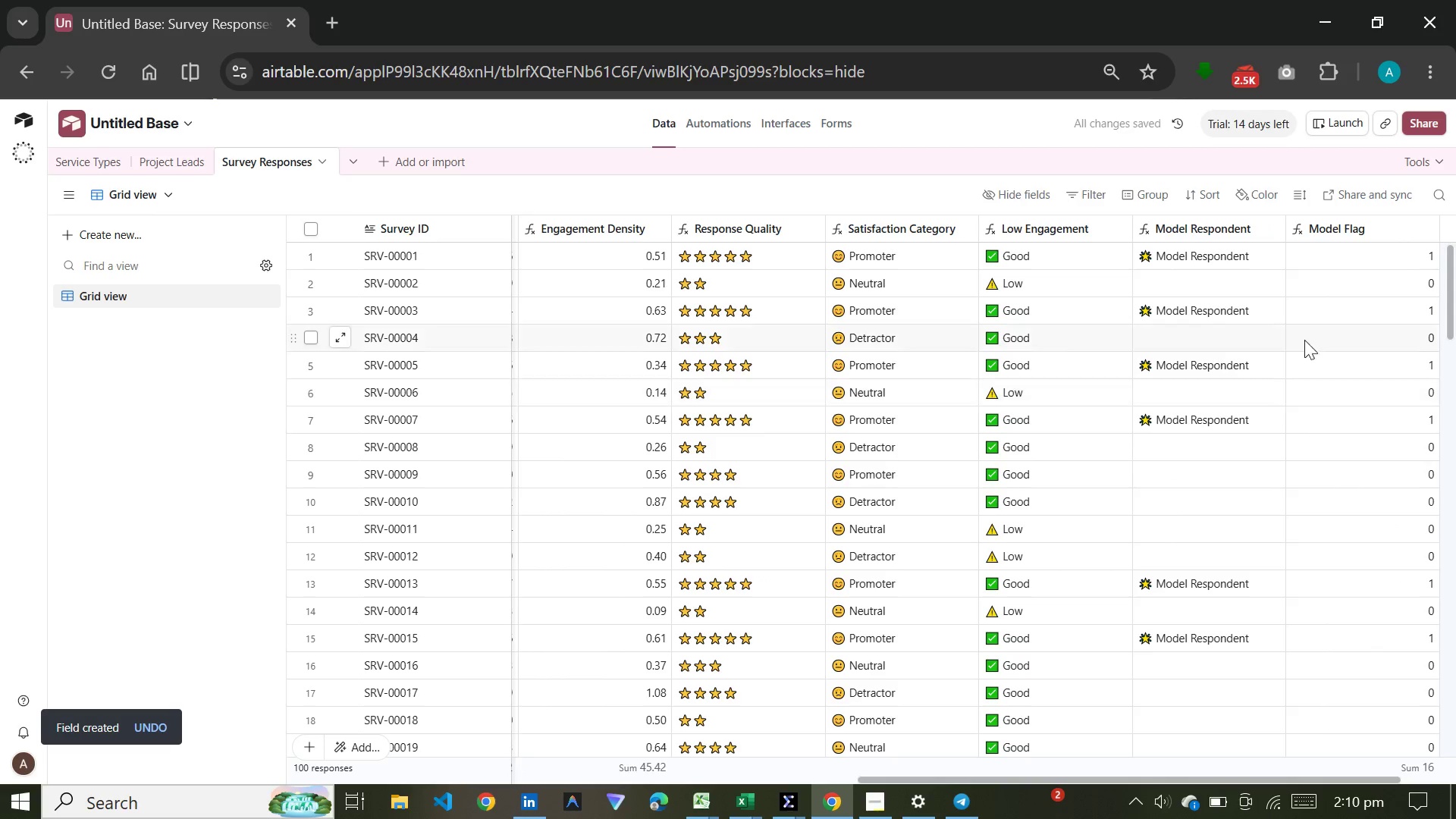 
scroll: coordinate [1310, 333], scroll_direction: down, amount: 1.0
 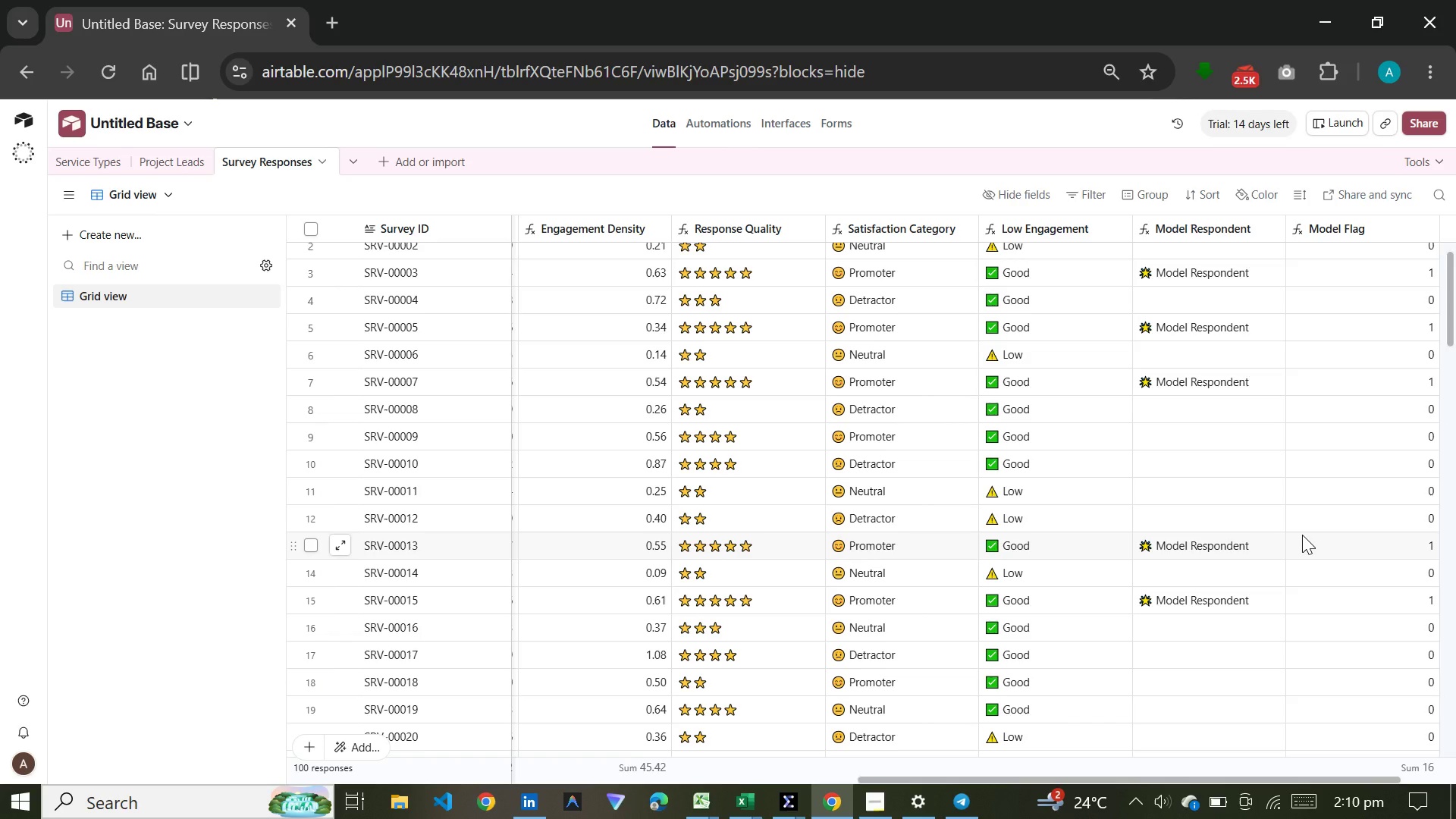 
wait(33.29)
 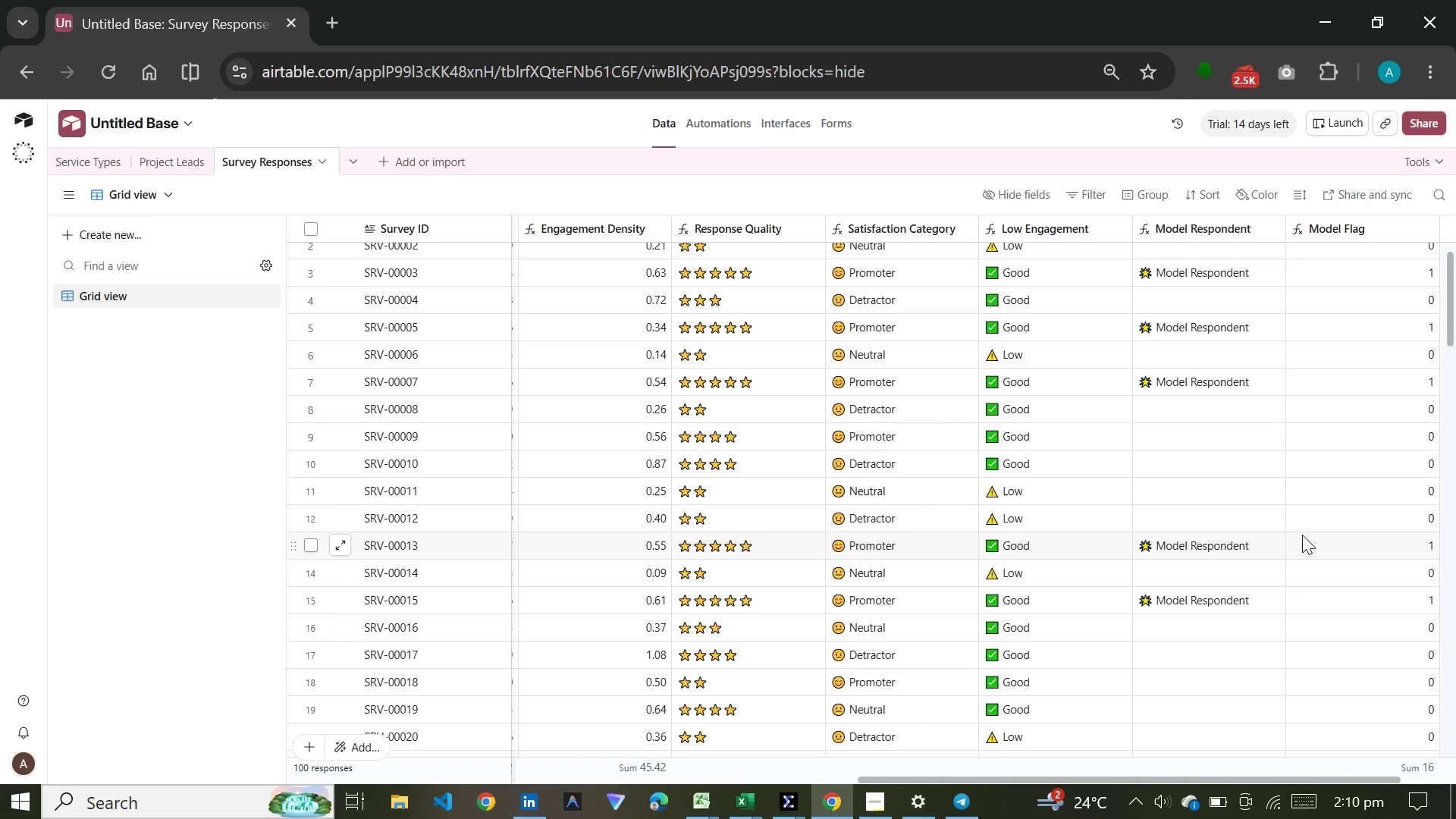 
left_click([165, 158])
 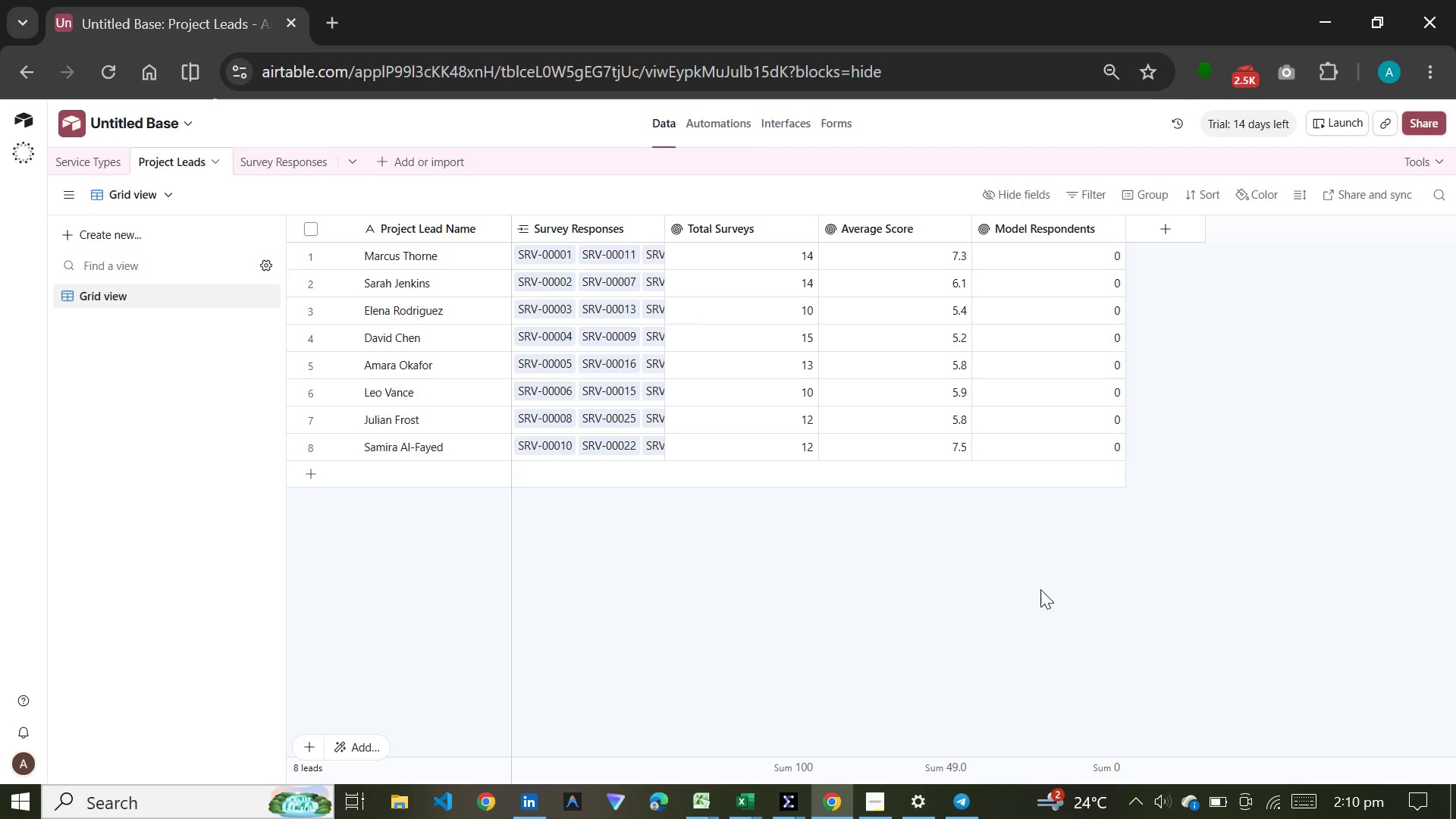 
wait(8.41)
 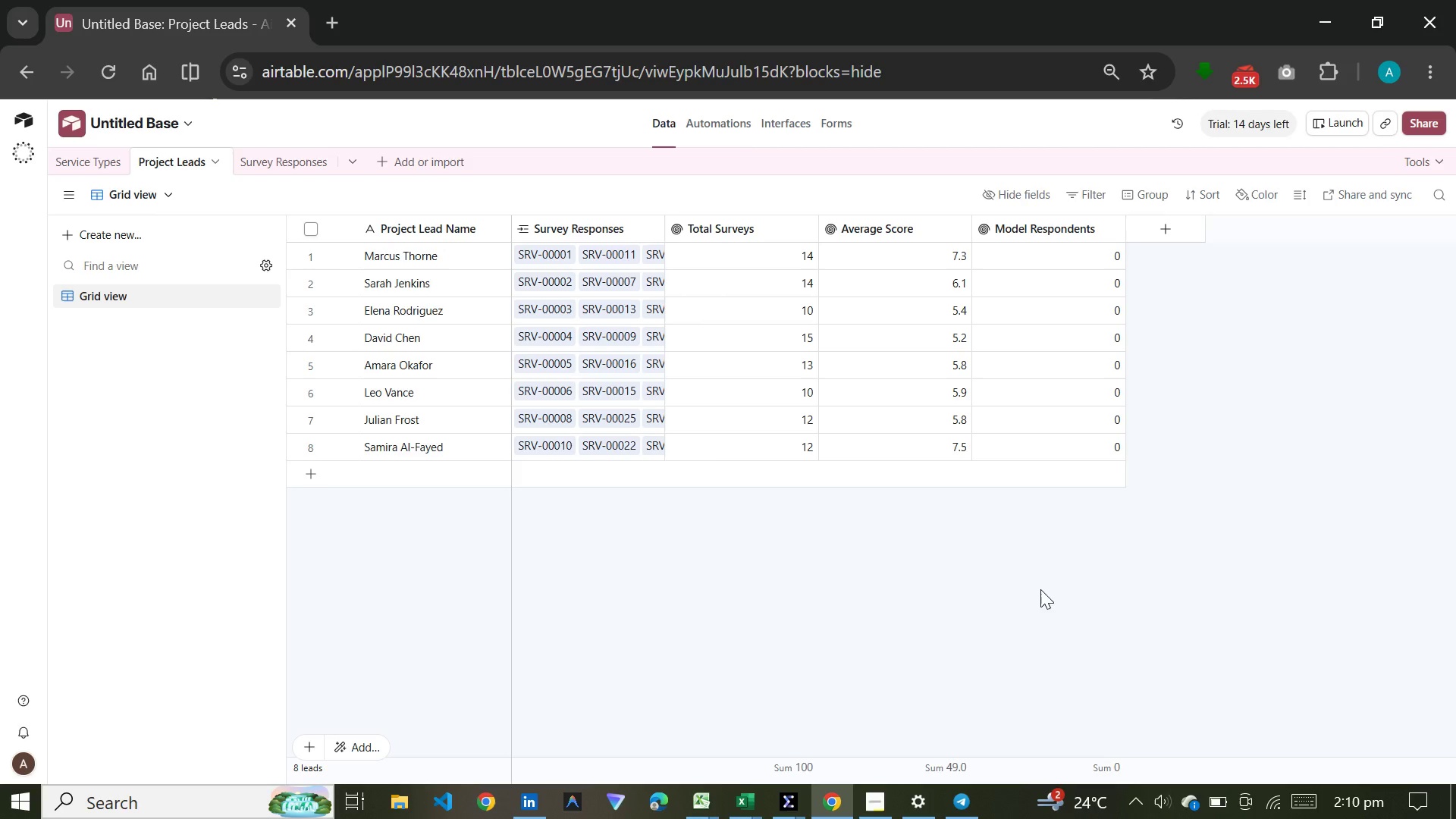 
left_click([1078, 229])
 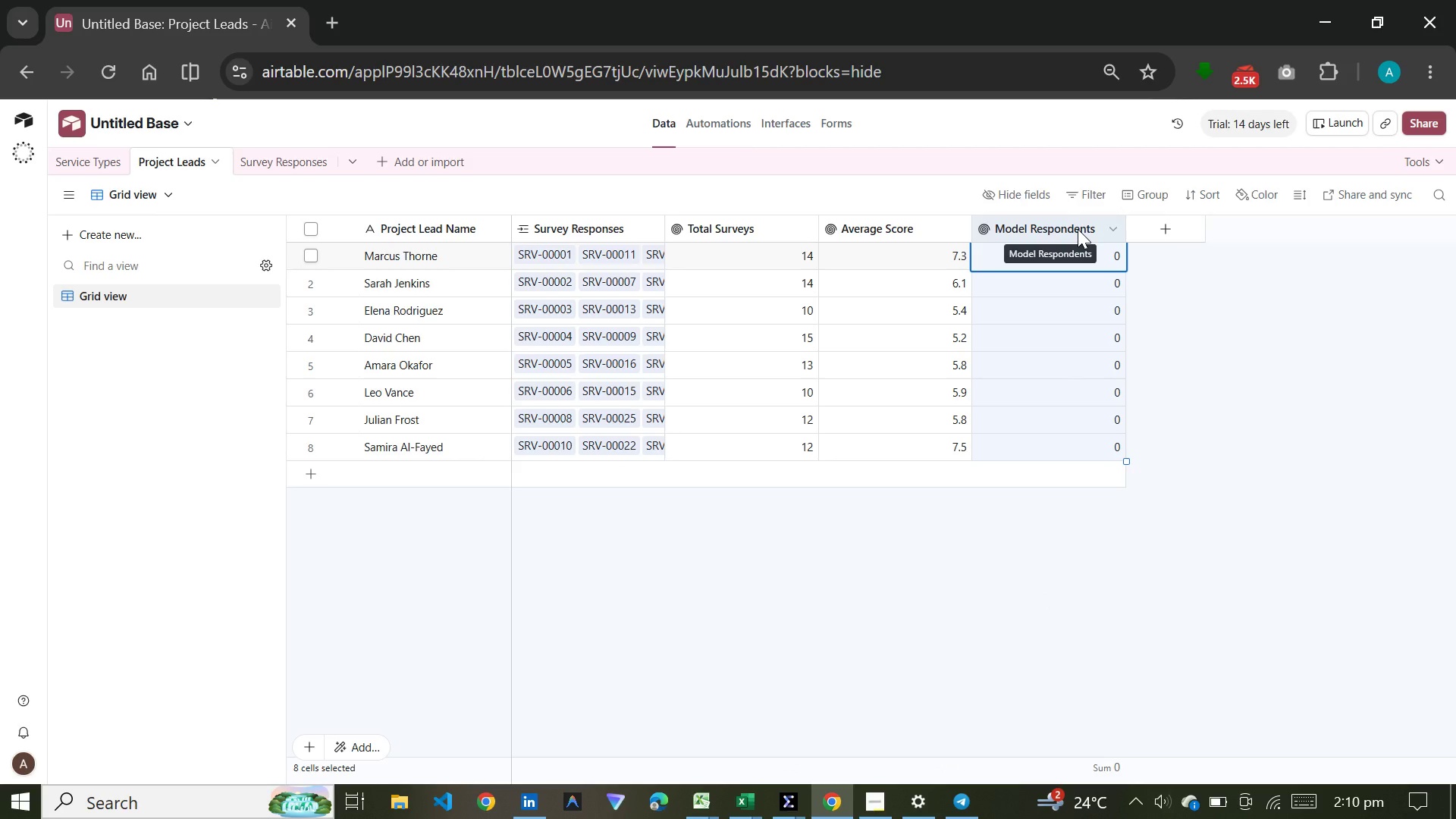 
double_click([1078, 229])
 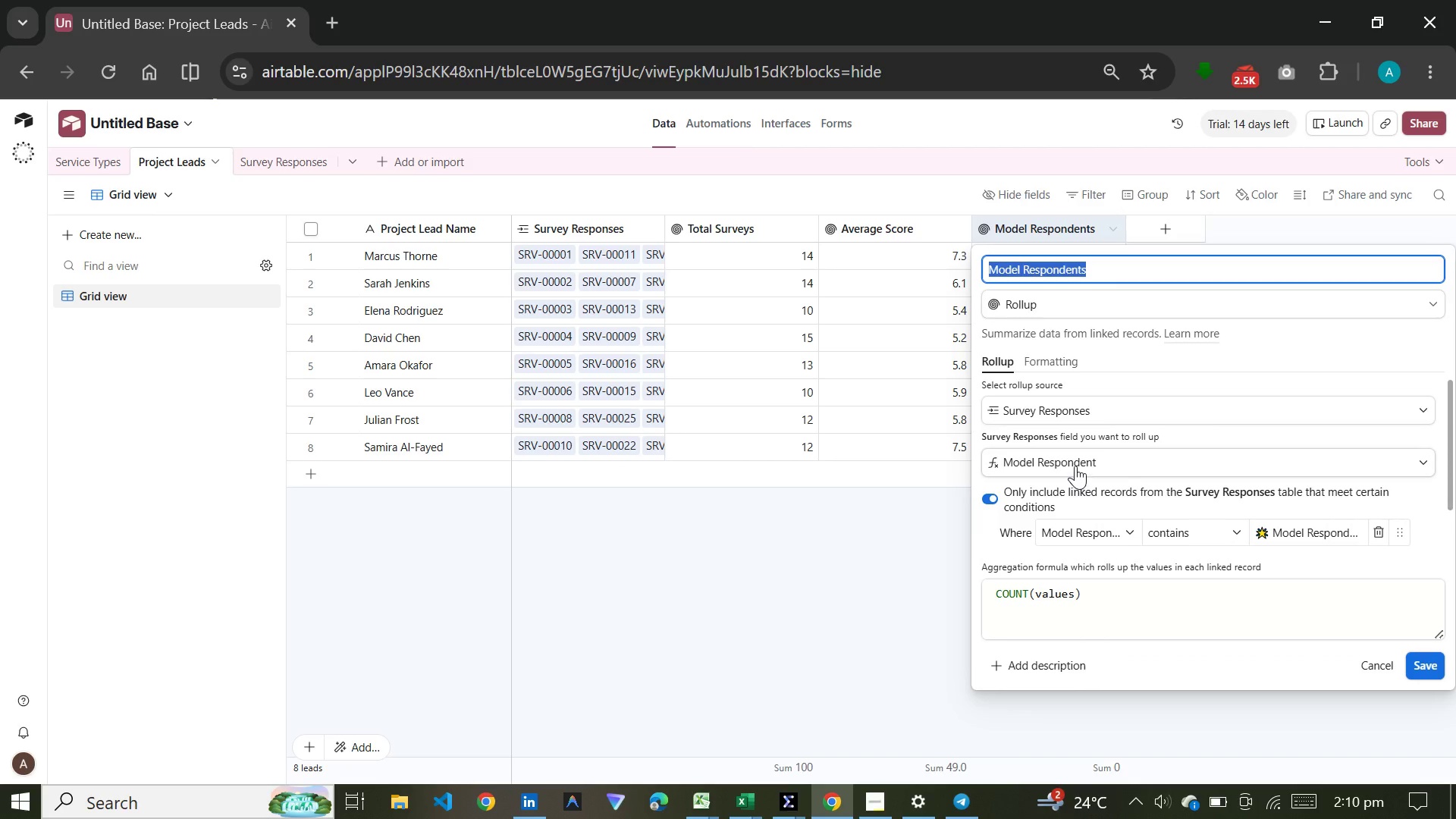 
left_click([1075, 463])
 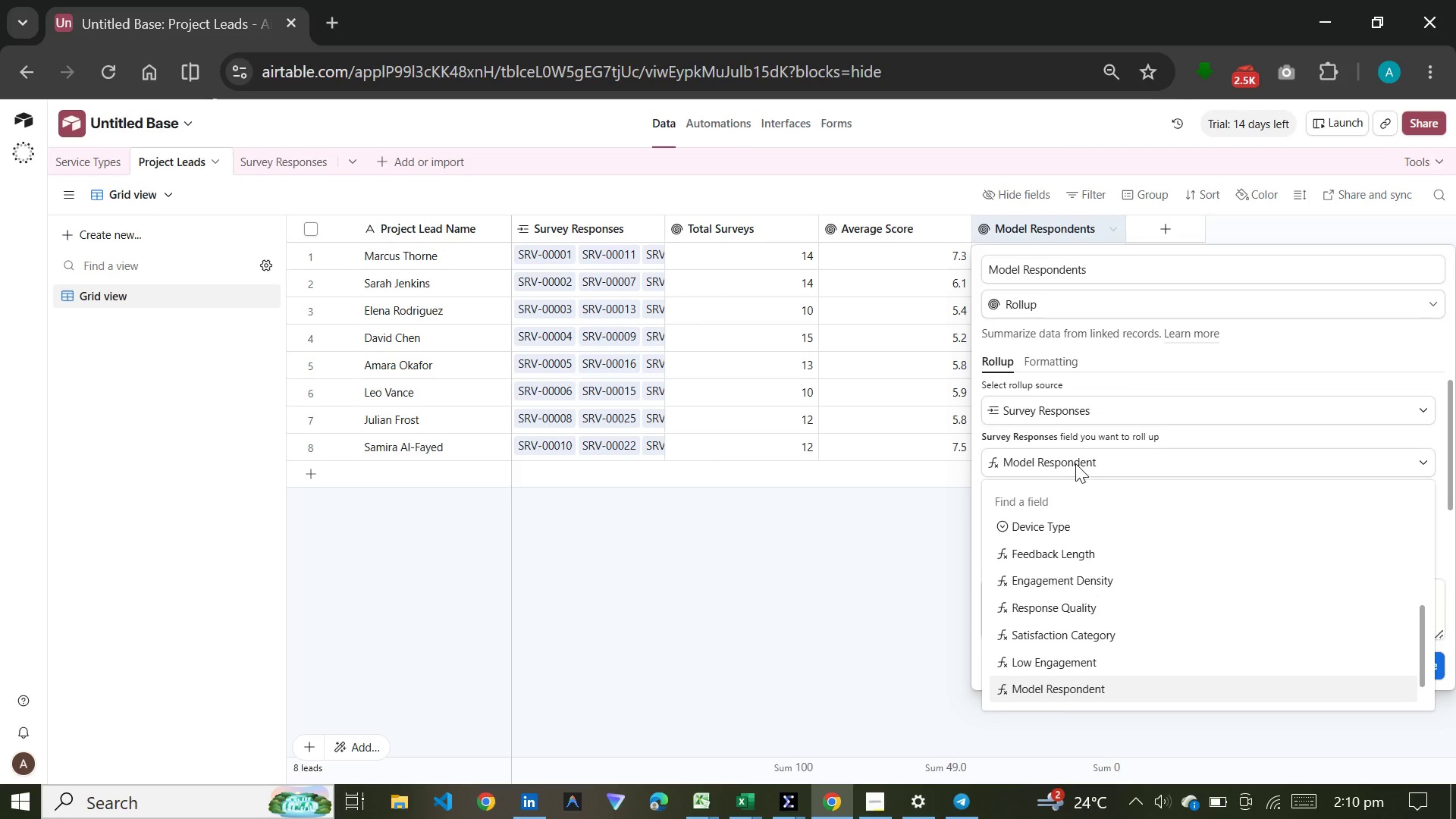 
scroll: coordinate [1065, 607], scroll_direction: down, amount: 6.0
 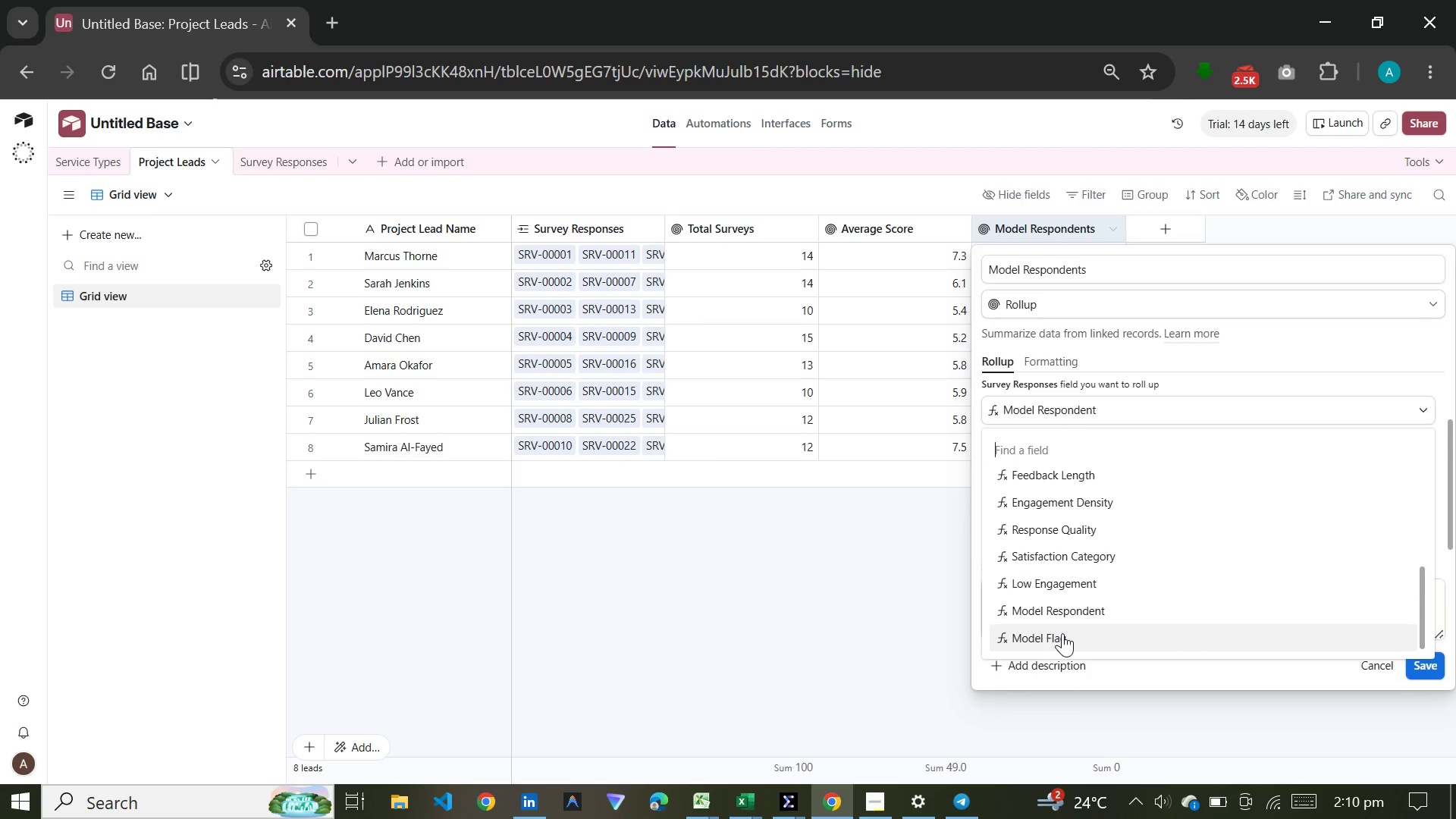 
left_click([1062, 633])
 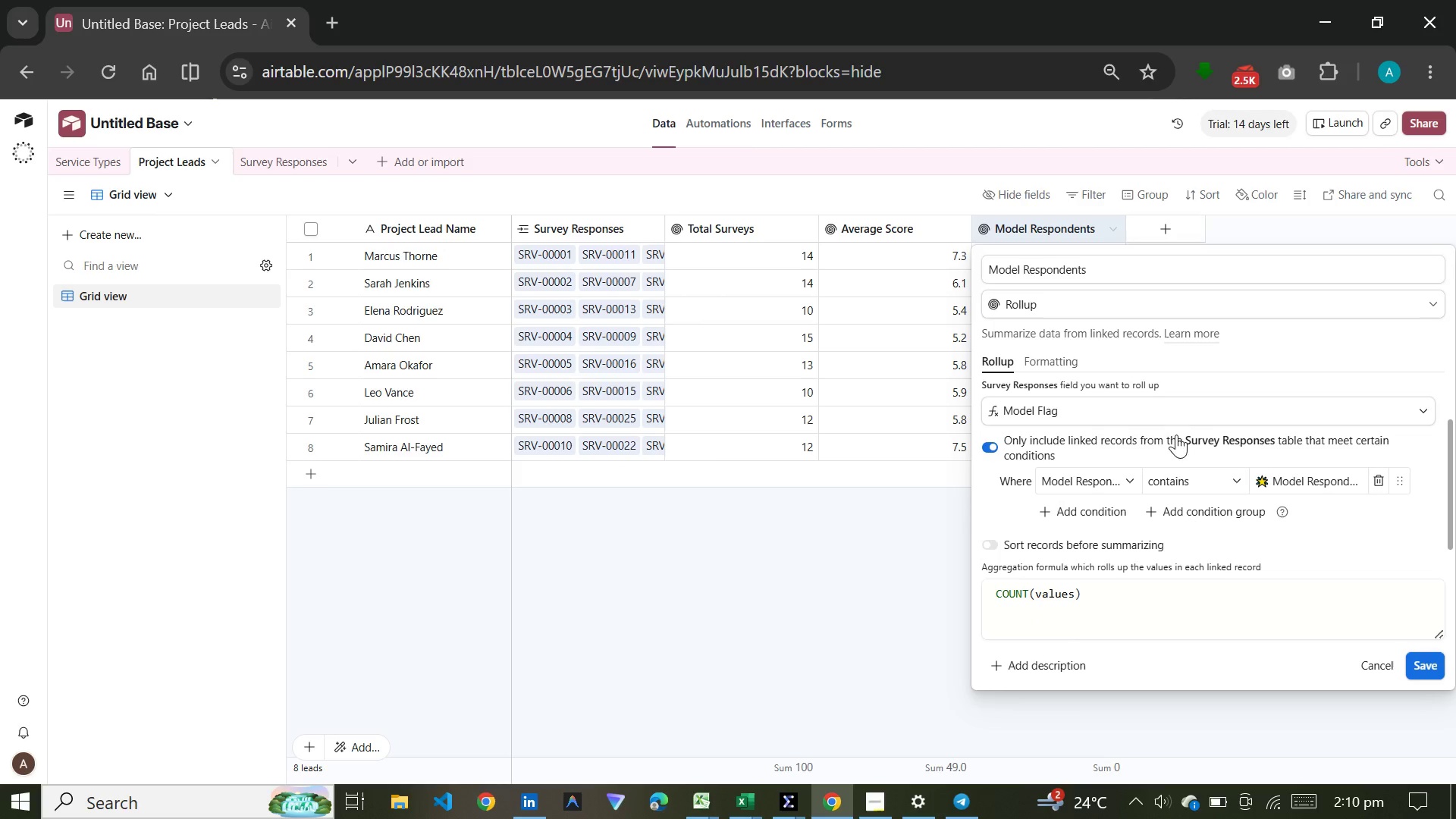 
wait(6.19)
 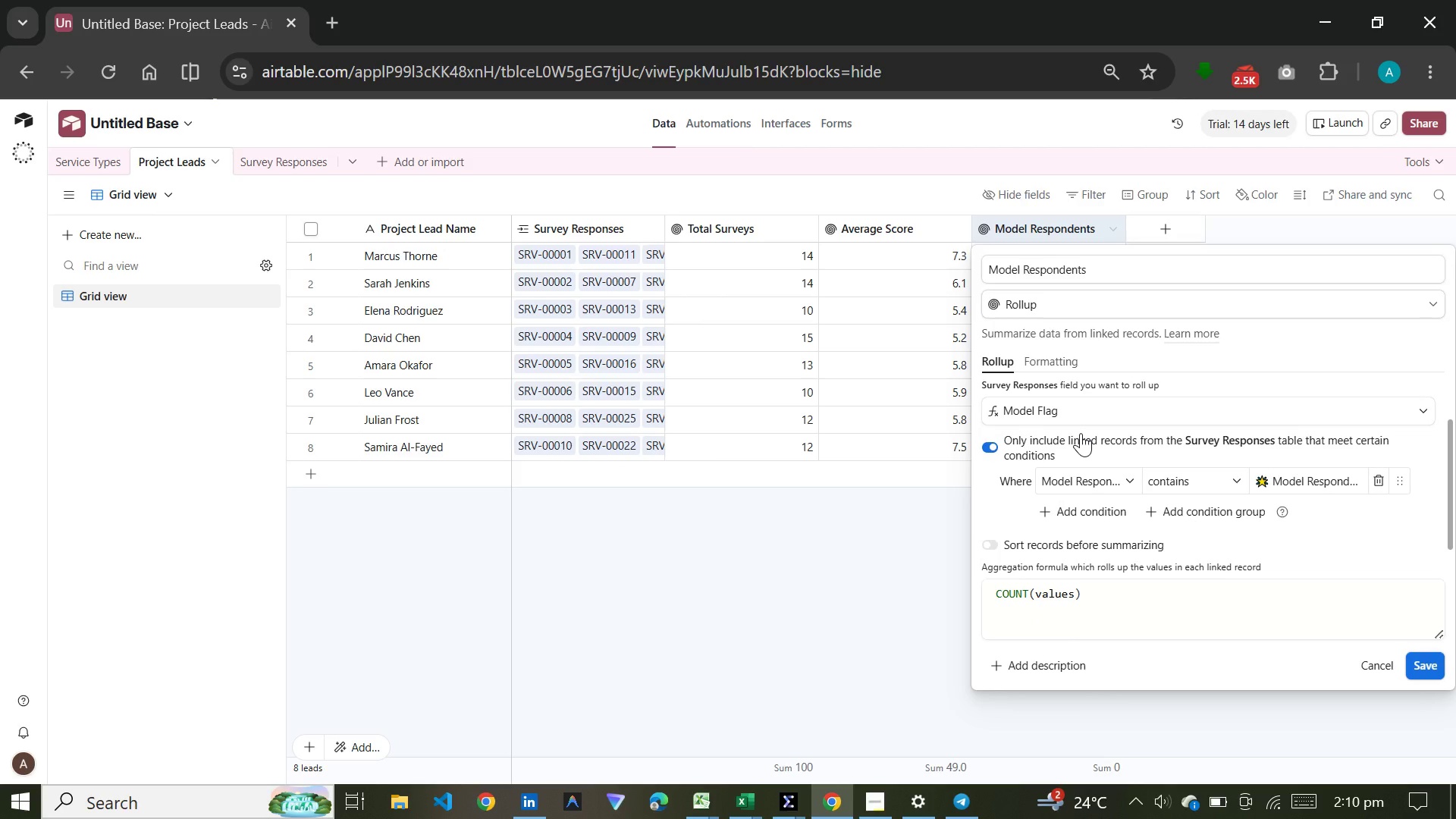 
left_click([1380, 481])
 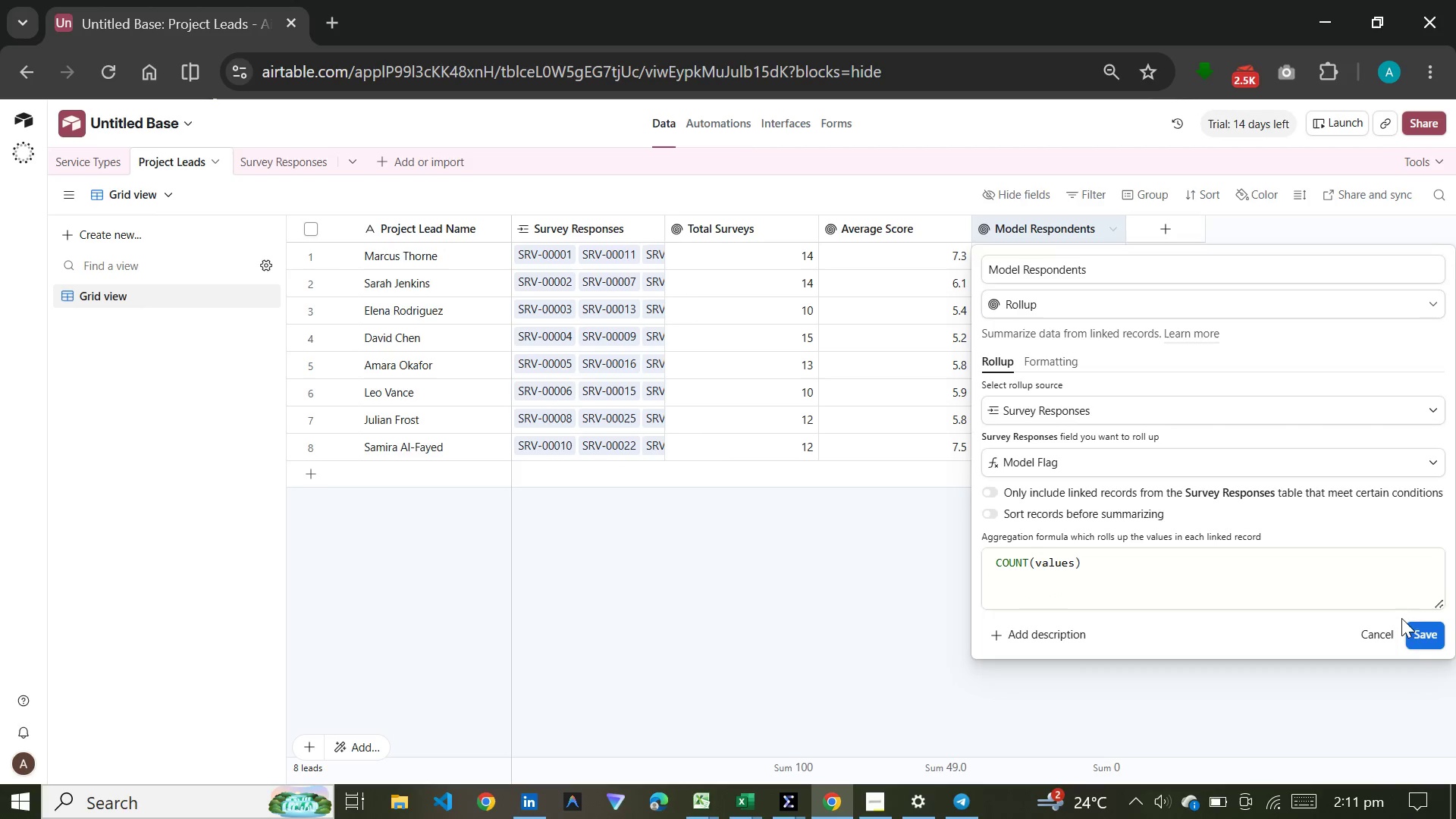 
left_click([1416, 626])
 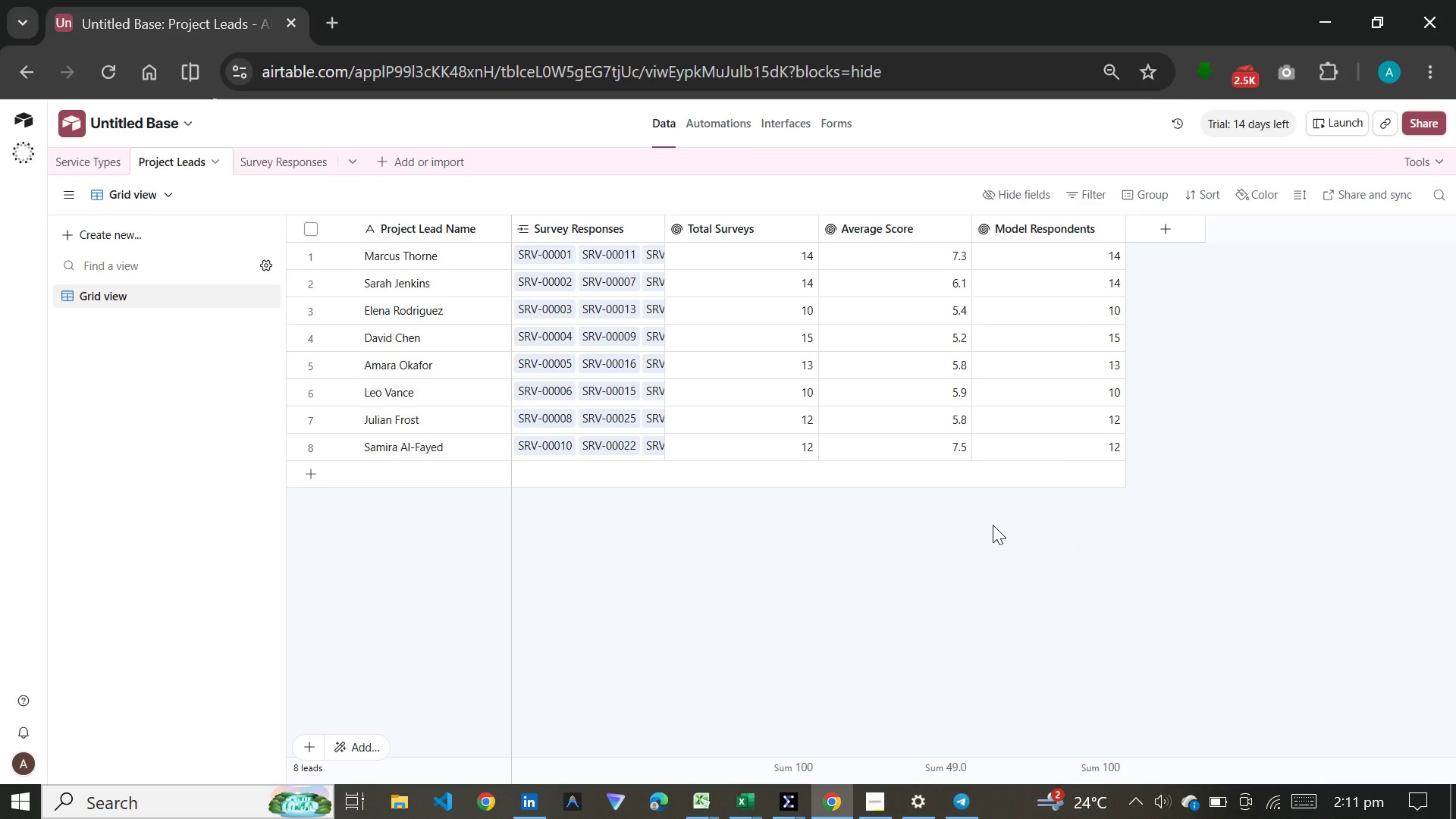 
wait(19.83)
 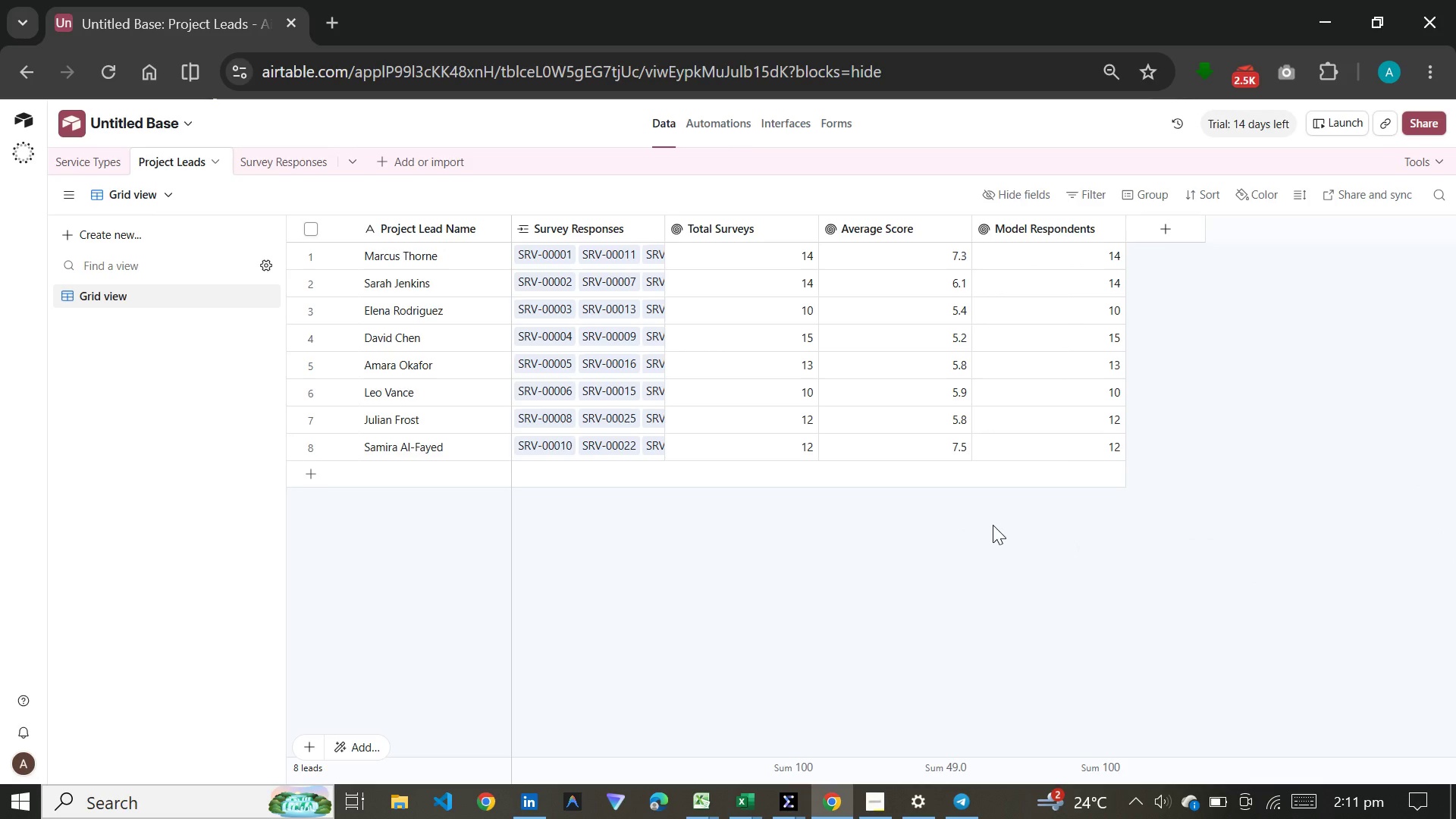 
double_click([1083, 225])
 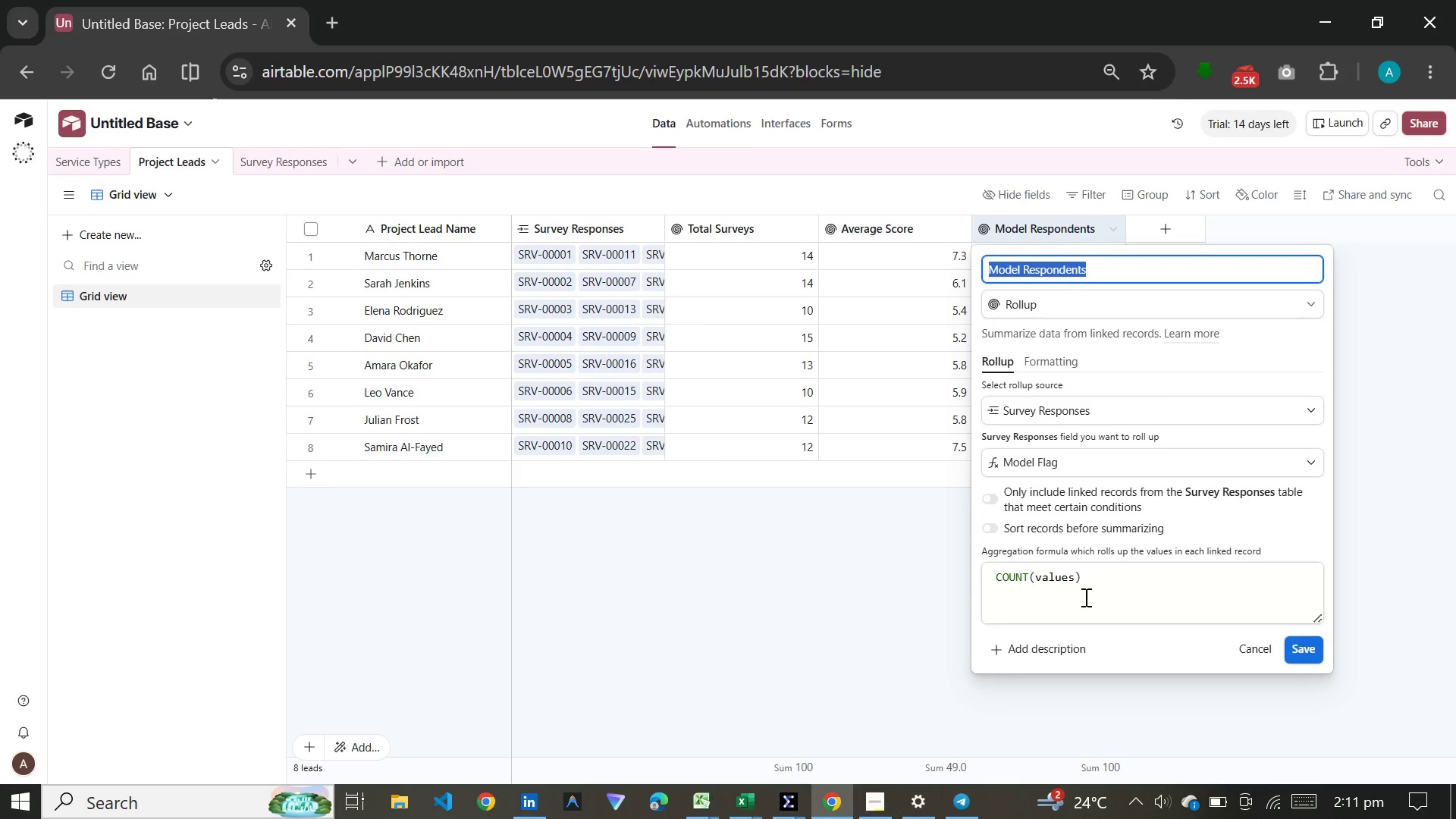 
left_click_drag(start_coordinate=[1081, 577], to_coordinate=[969, 593])
 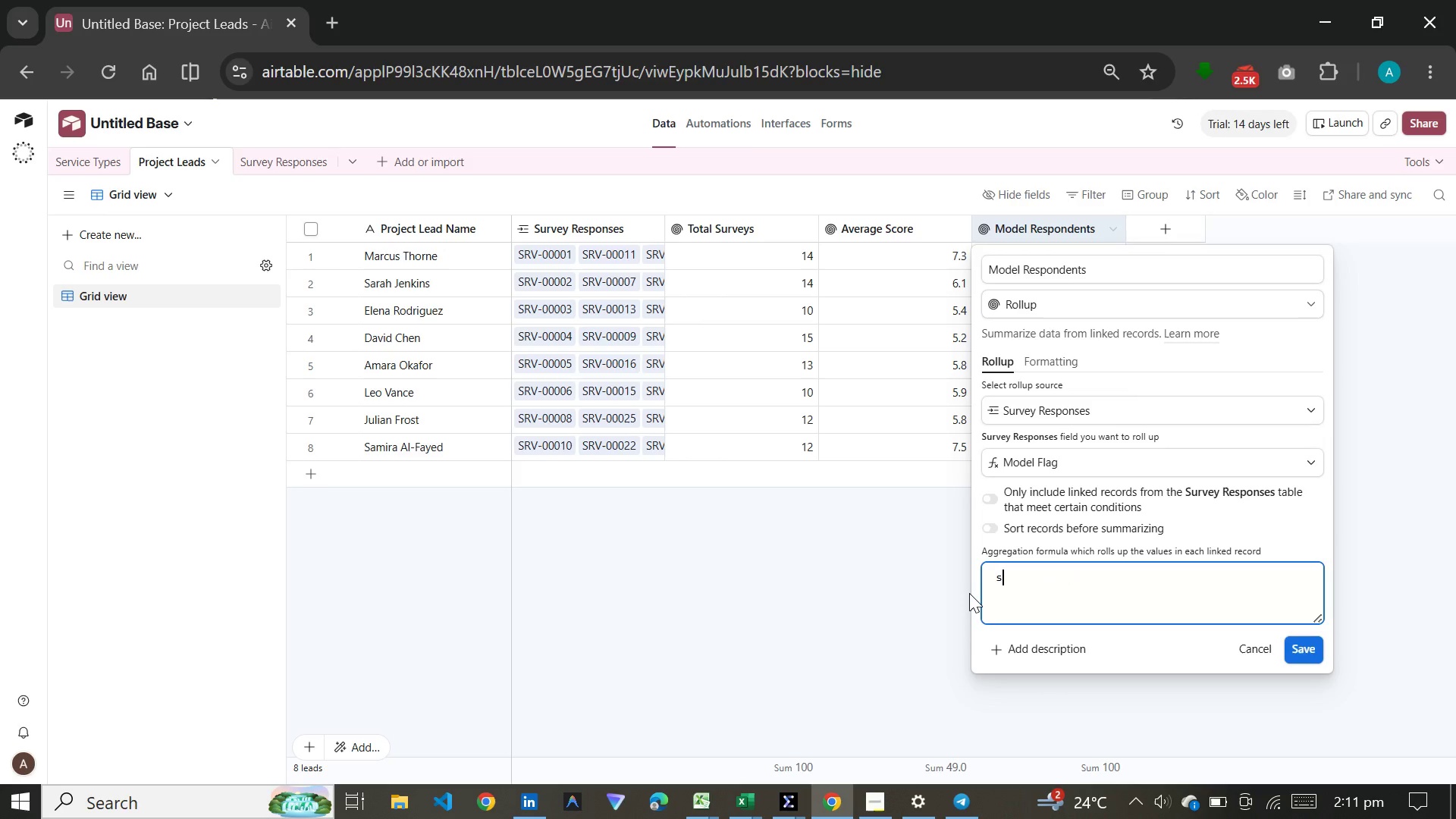 
type(su)
 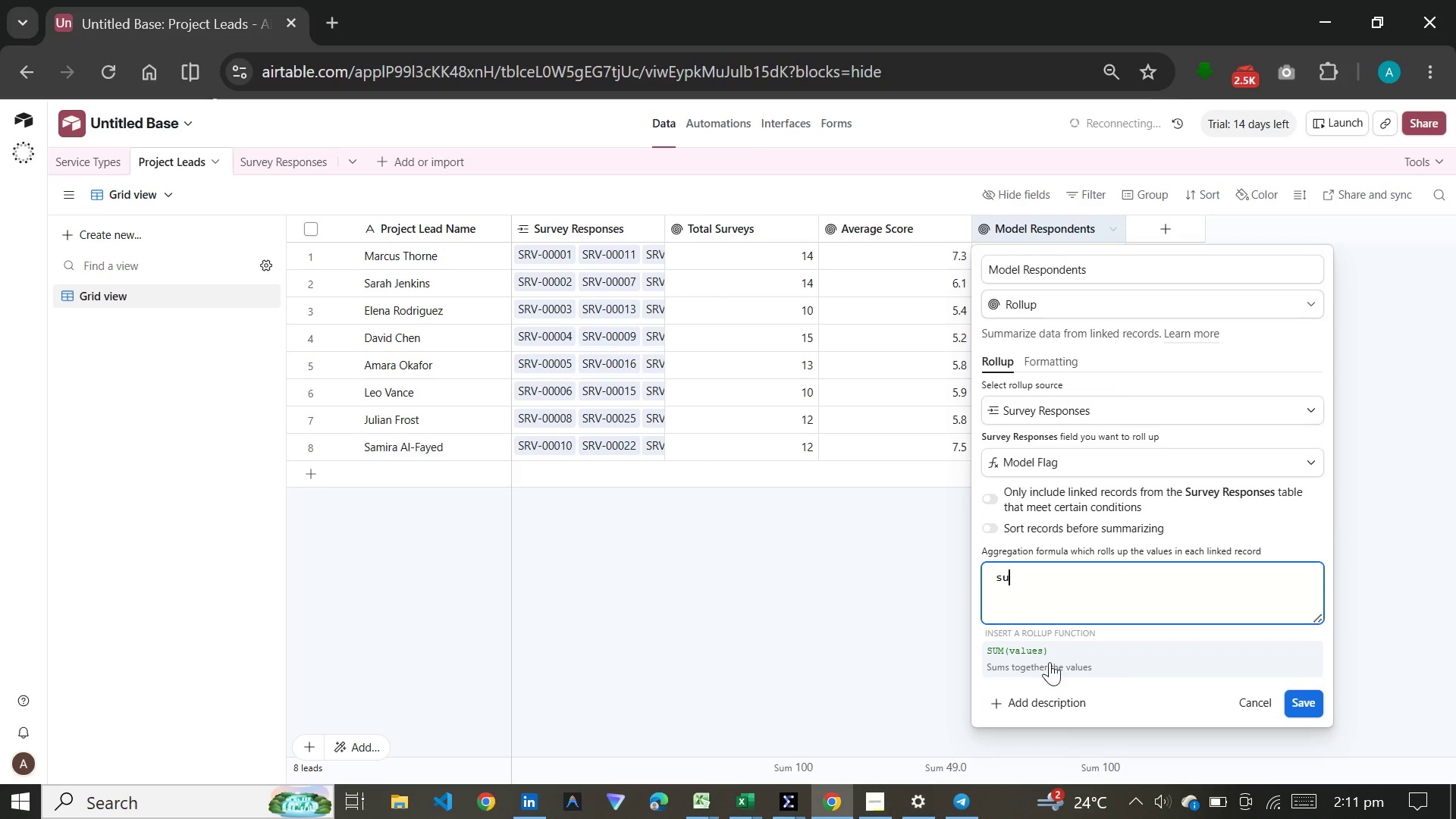 
left_click([1050, 655])
 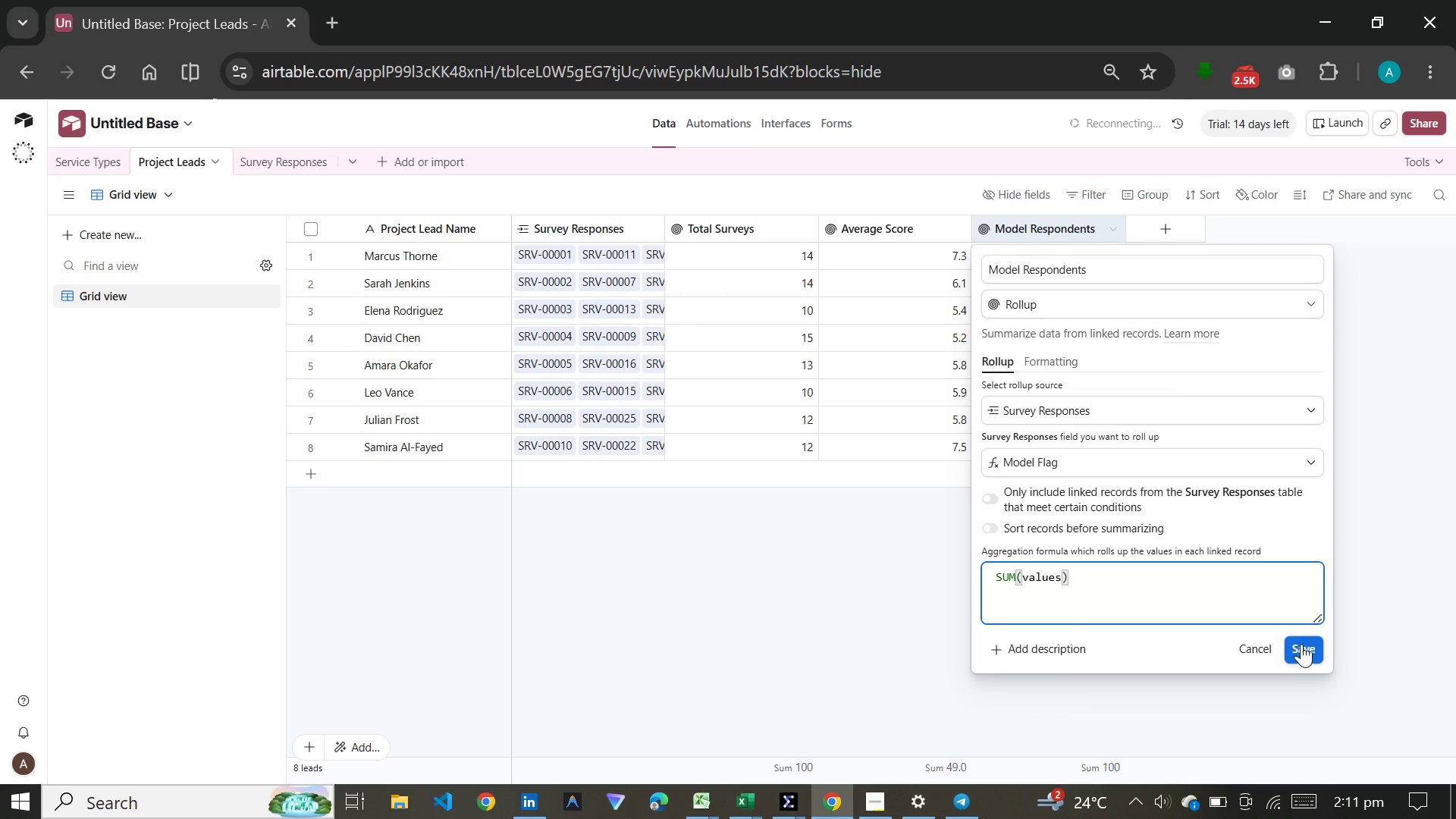 
left_click([1301, 644])
 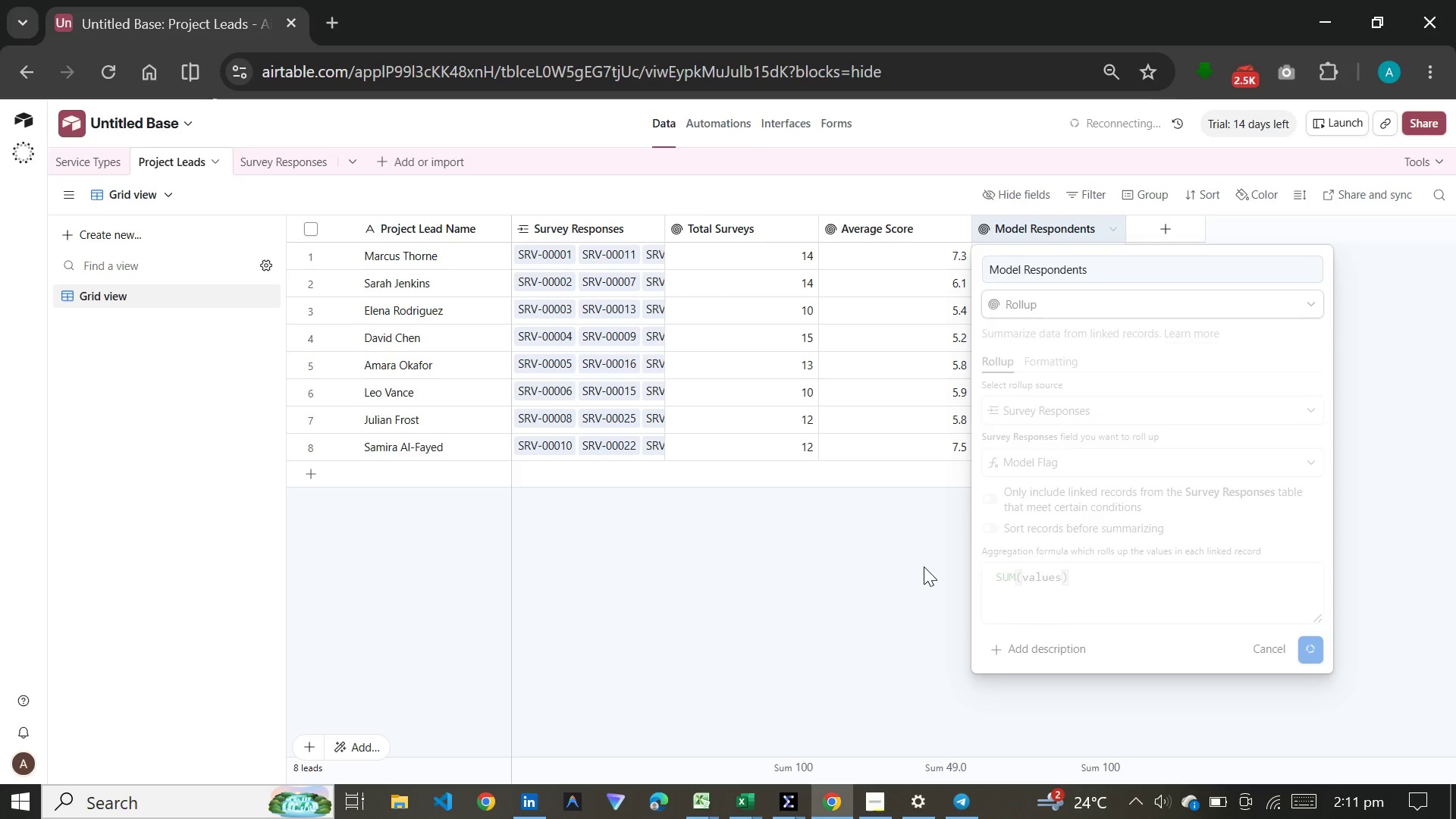 
wait(12.98)
 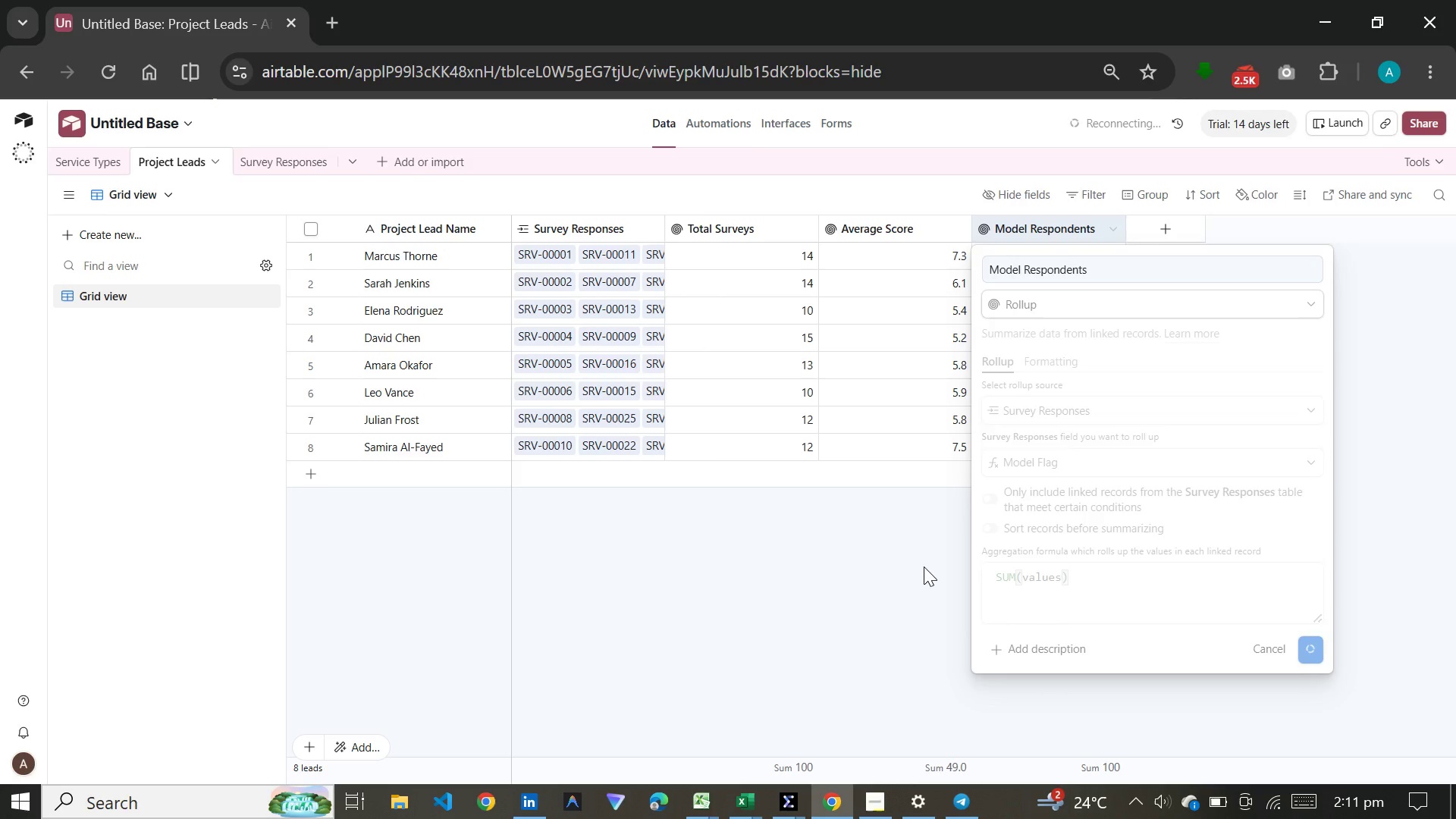 
left_click([1282, 795])
 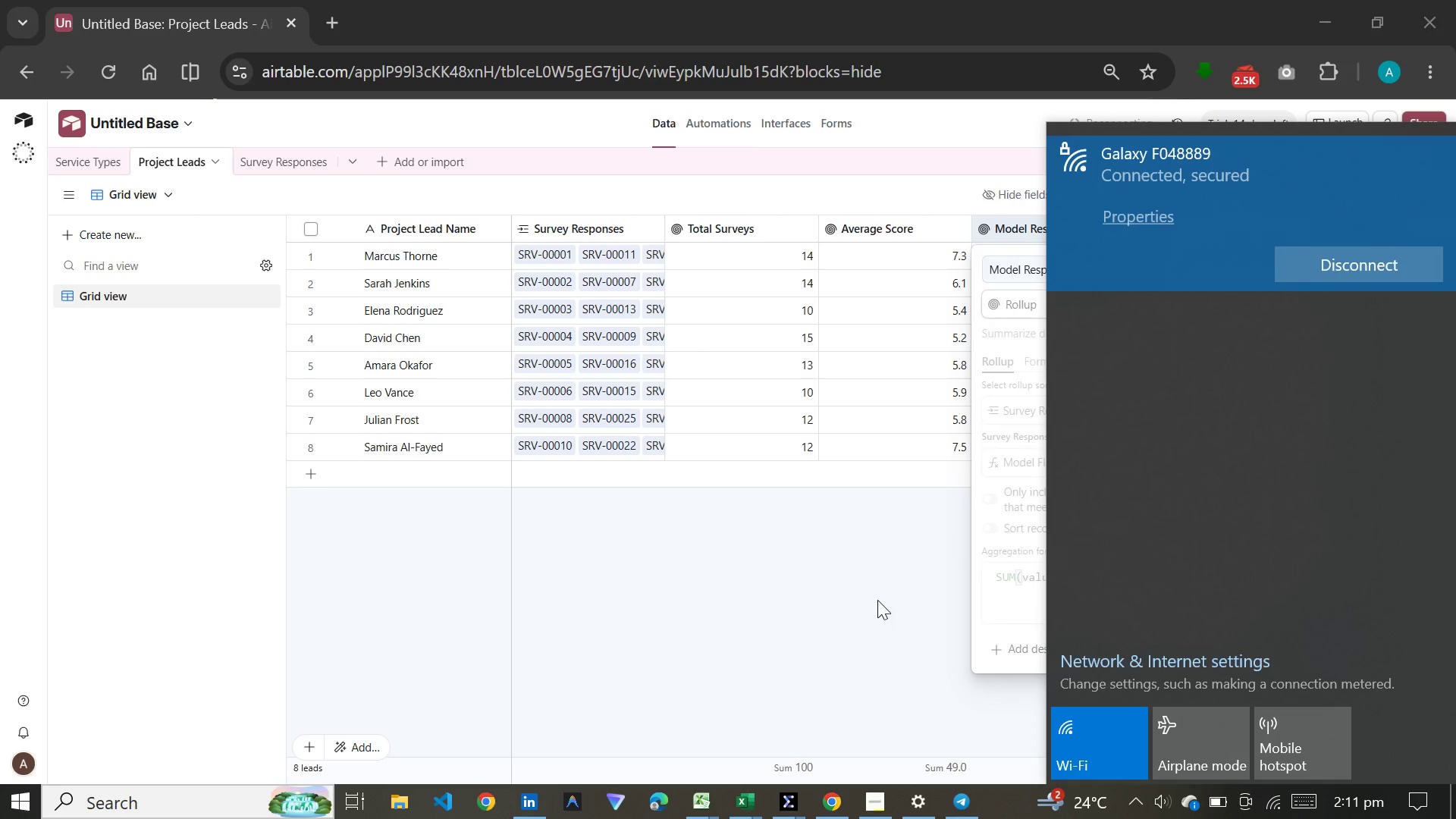 
left_click([858, 623])
 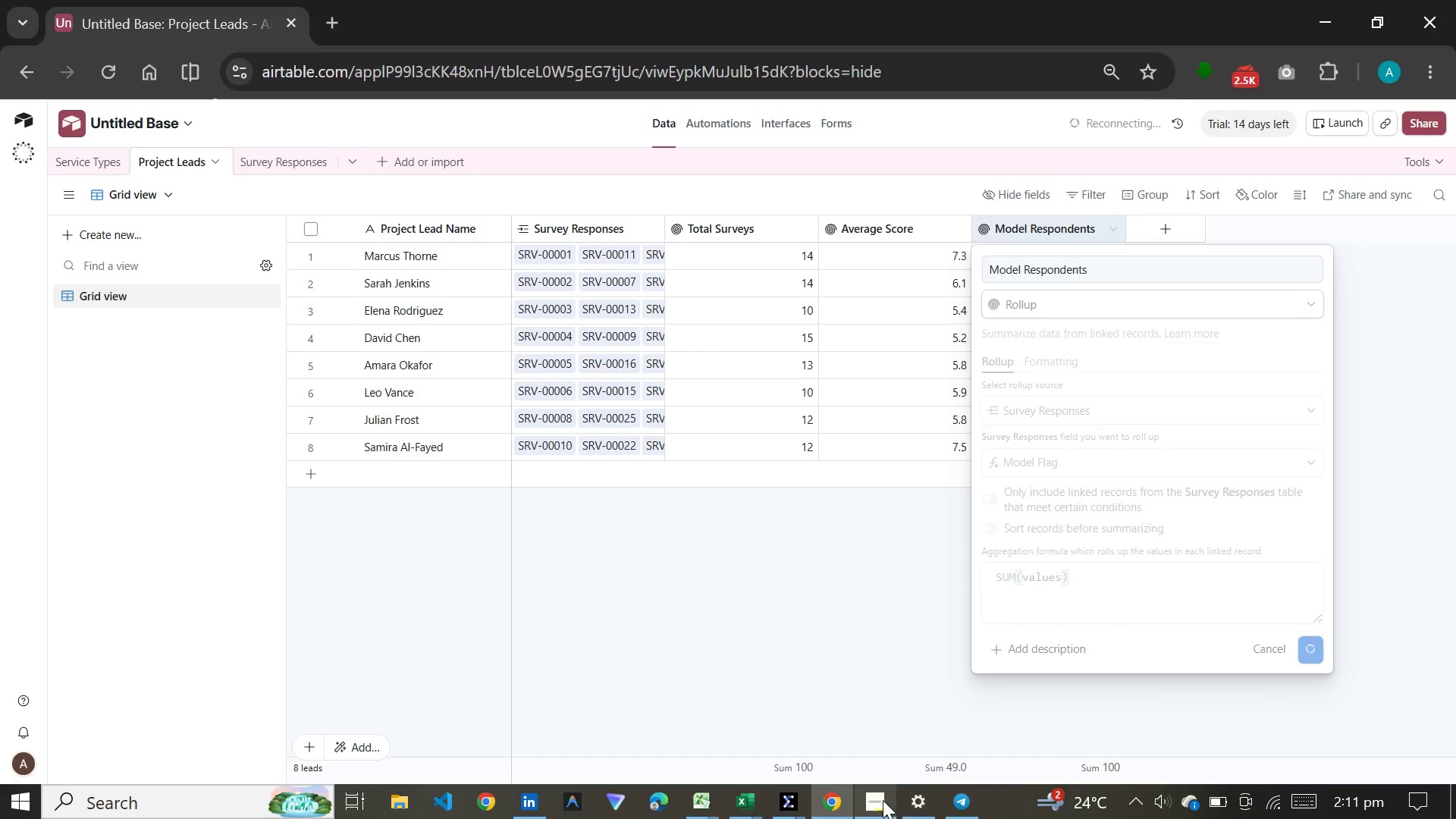 
left_click([883, 817])